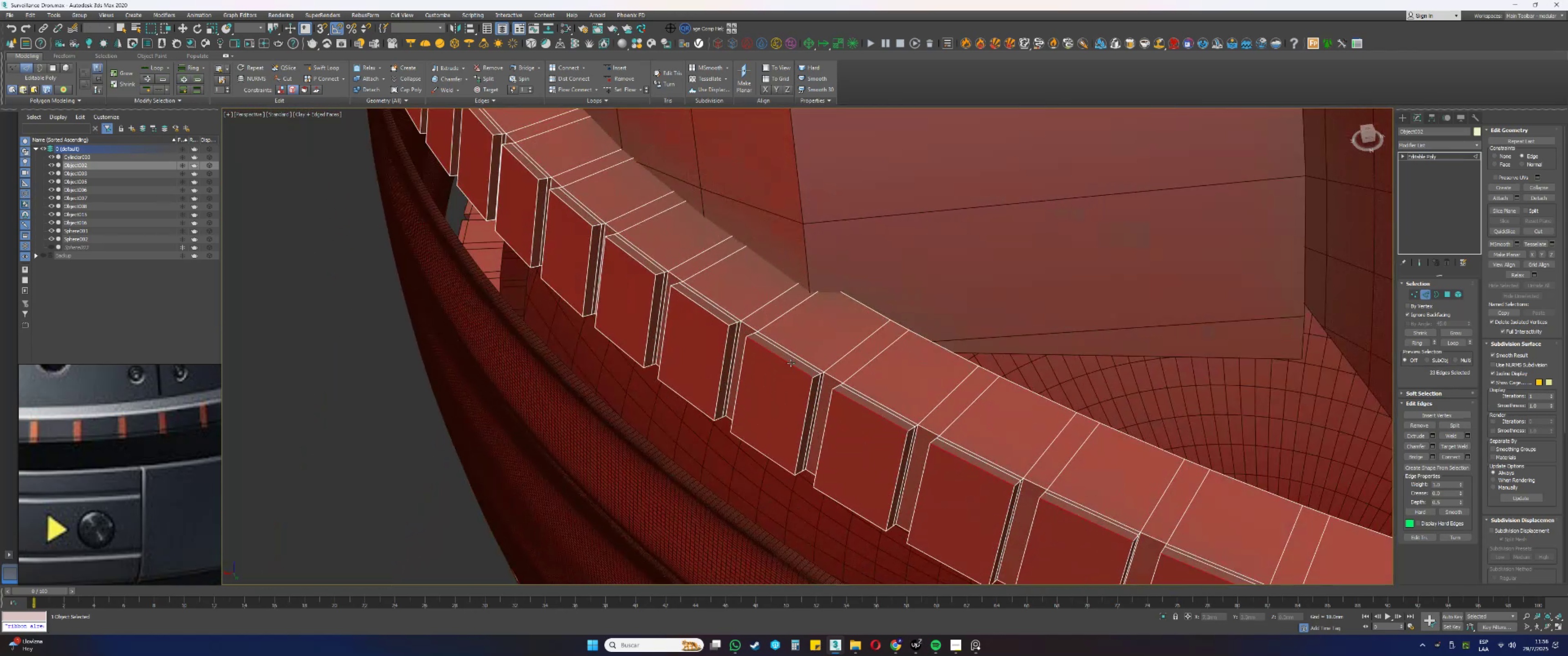 
hold_key(key=ControlLeft, duration=1.51)
left_click([697, 304])
 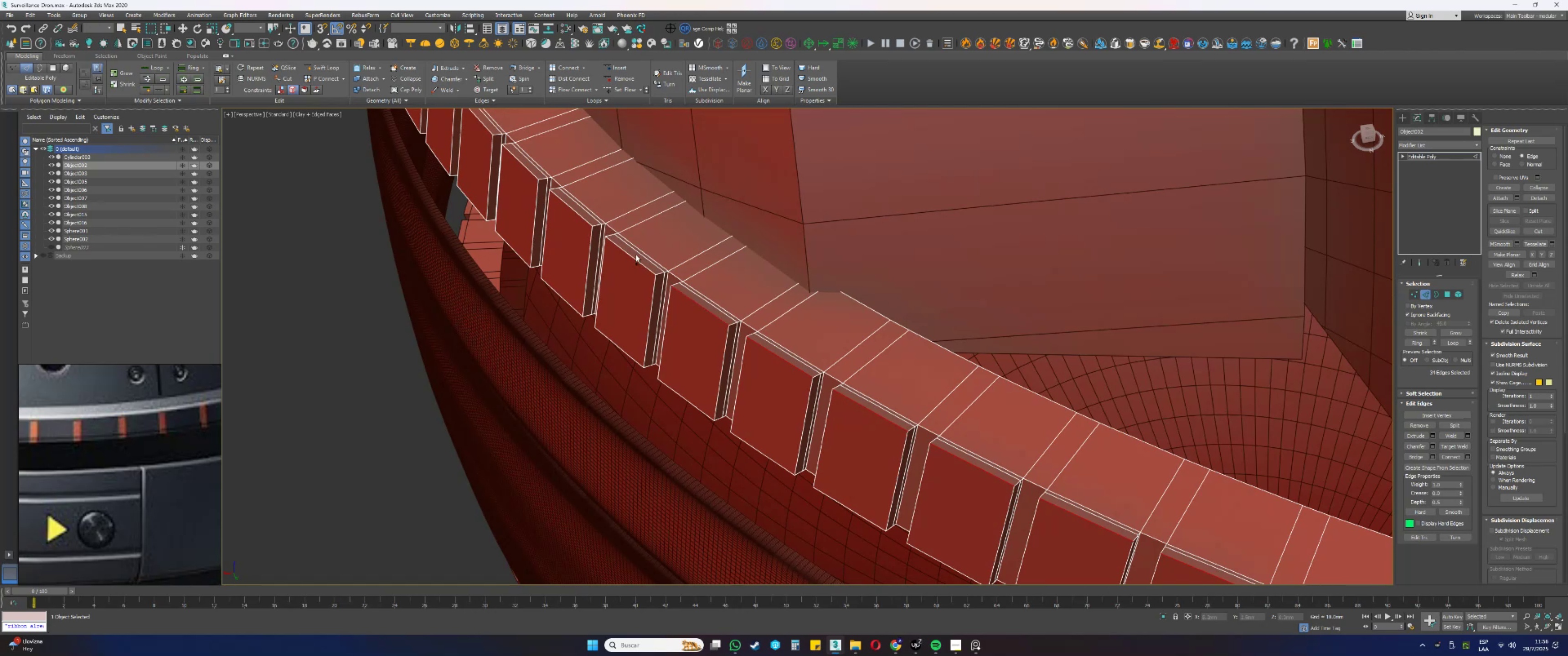 
hold_key(key=ControlLeft, duration=1.38)
left_click([627, 254])
 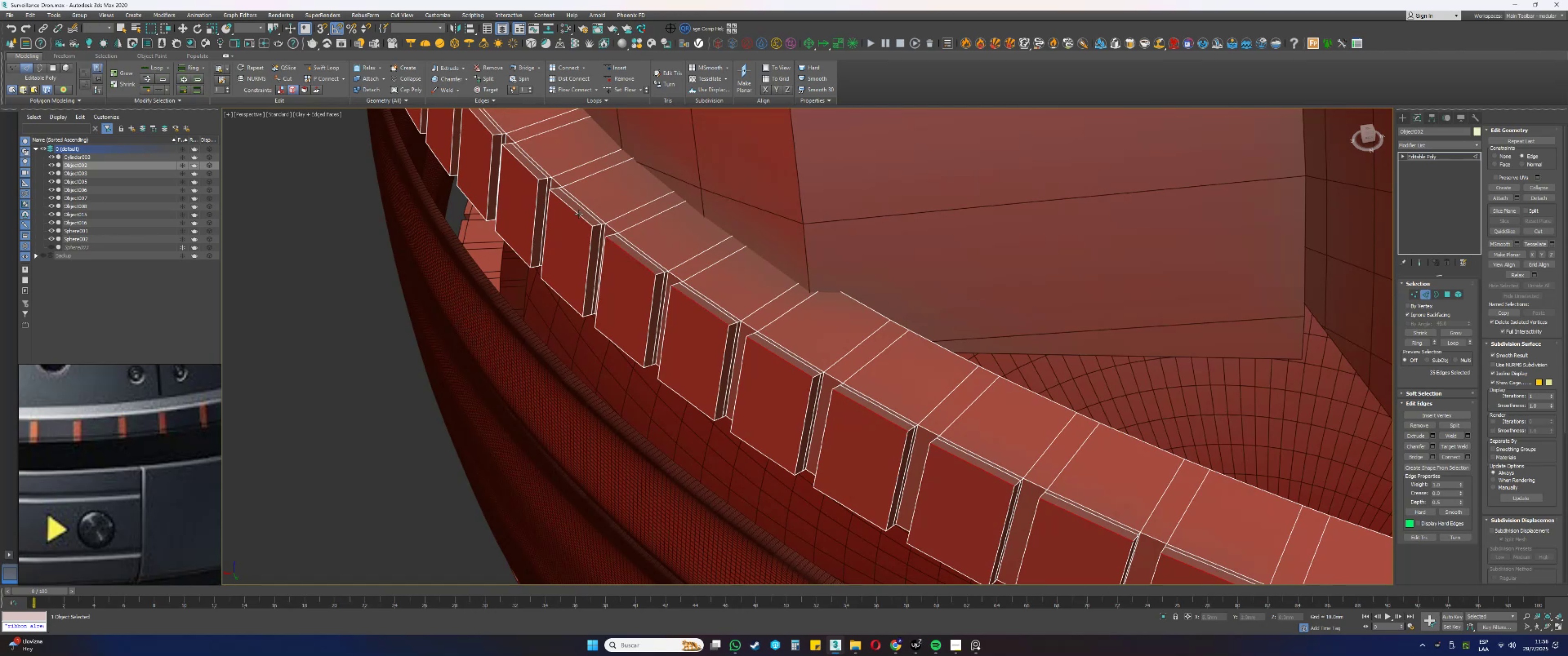 
left_click([576, 212])
 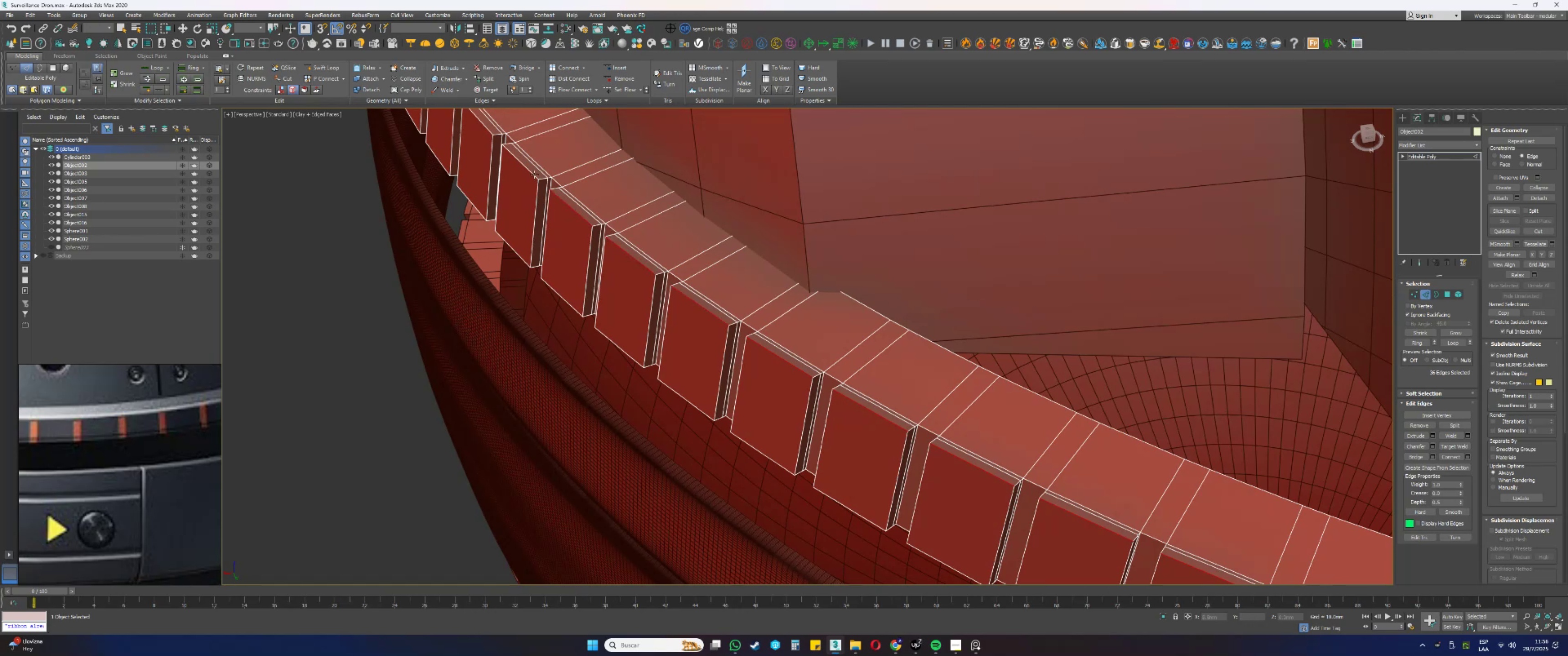 
left_click([531, 171])
 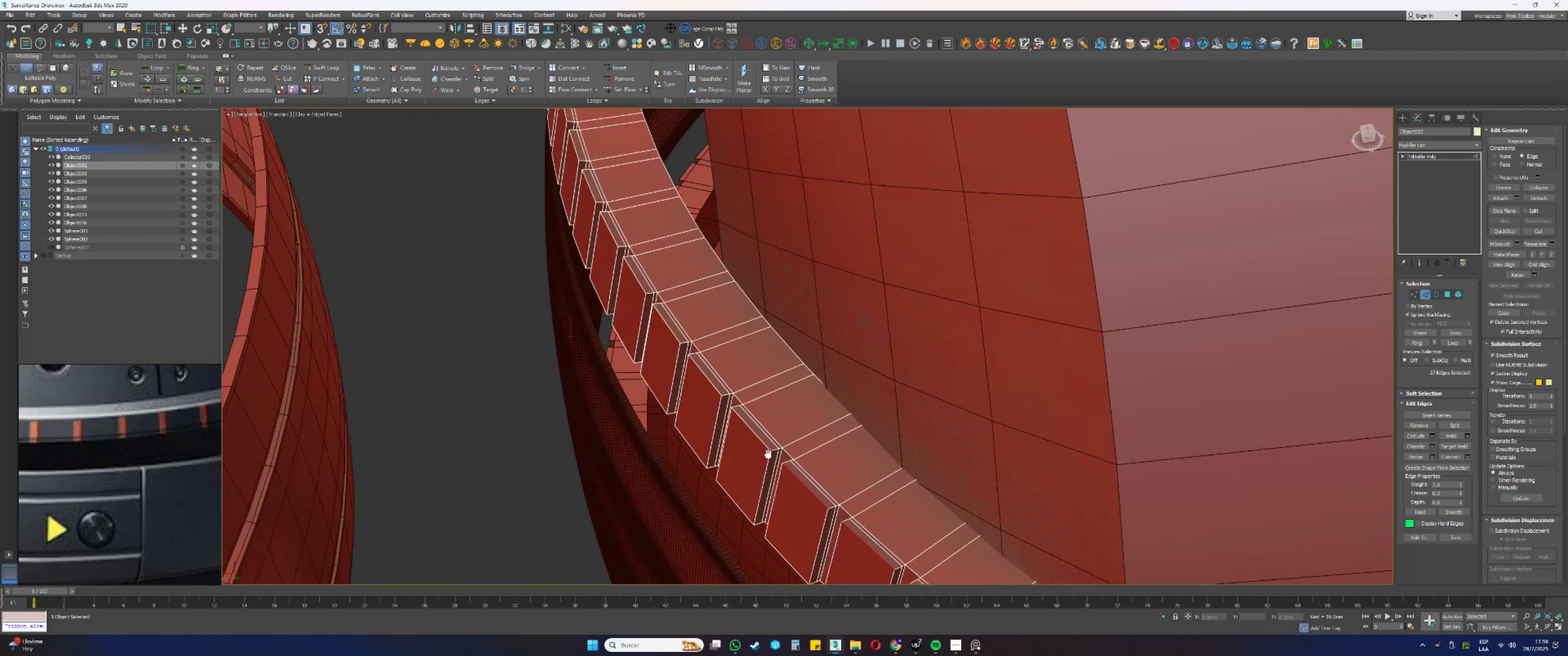 
hold_key(key=ControlLeft, duration=1.5)
left_click([774, 452])
 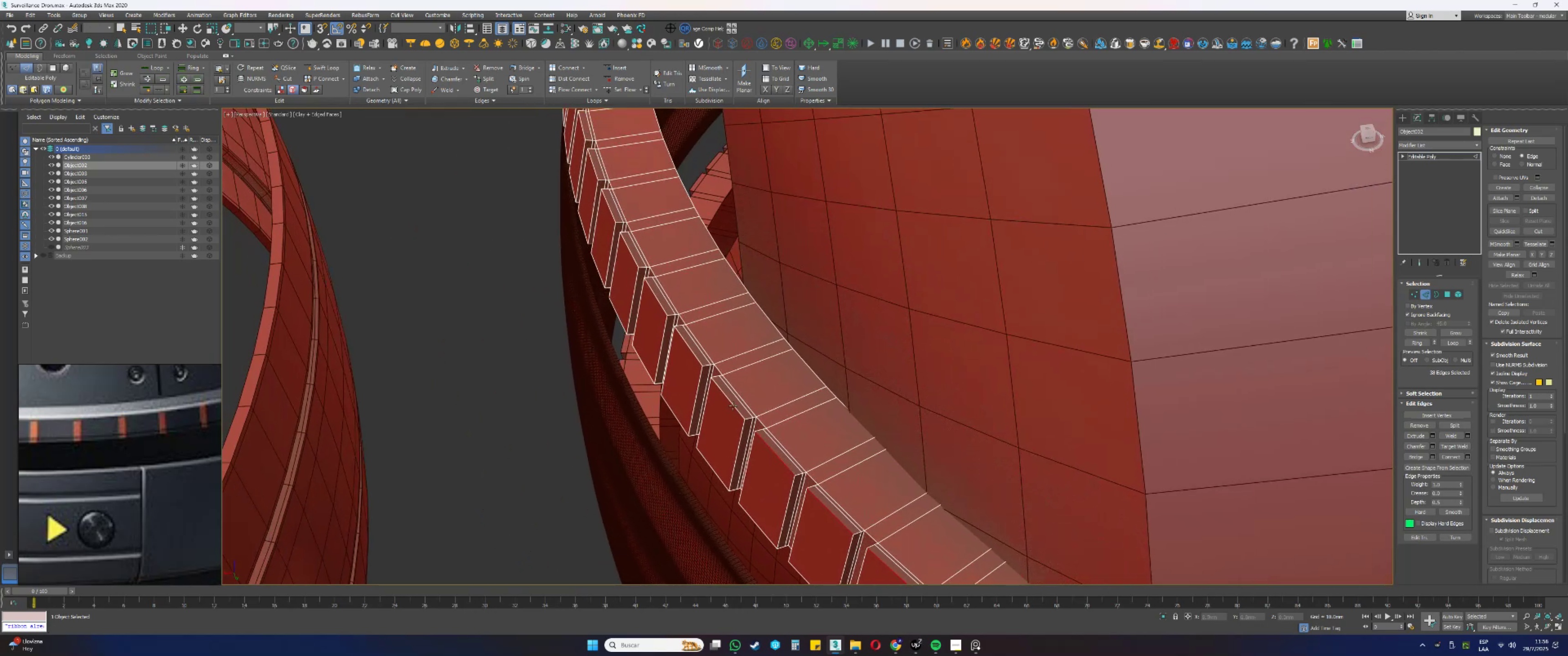 
hold_key(key=ControlLeft, duration=1.51)
left_click([729, 402])
 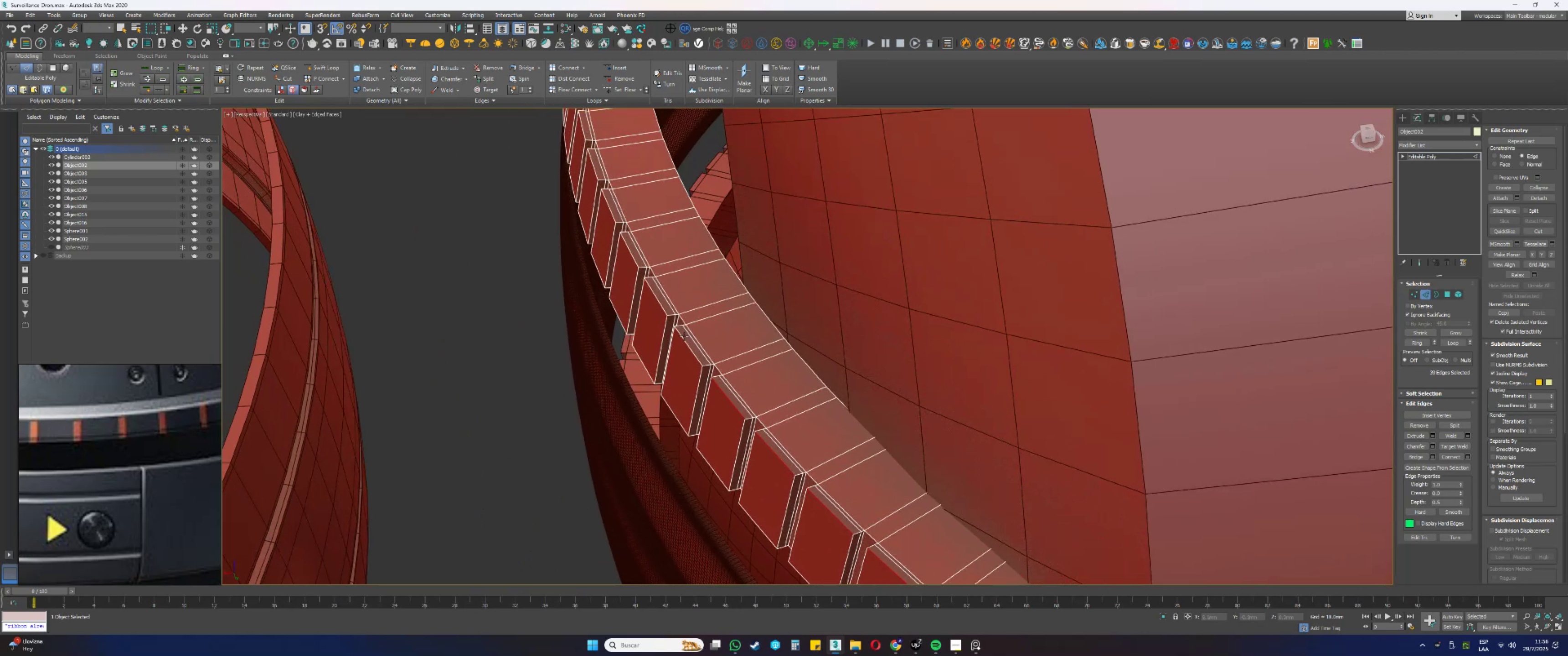 
left_click([680, 336])
 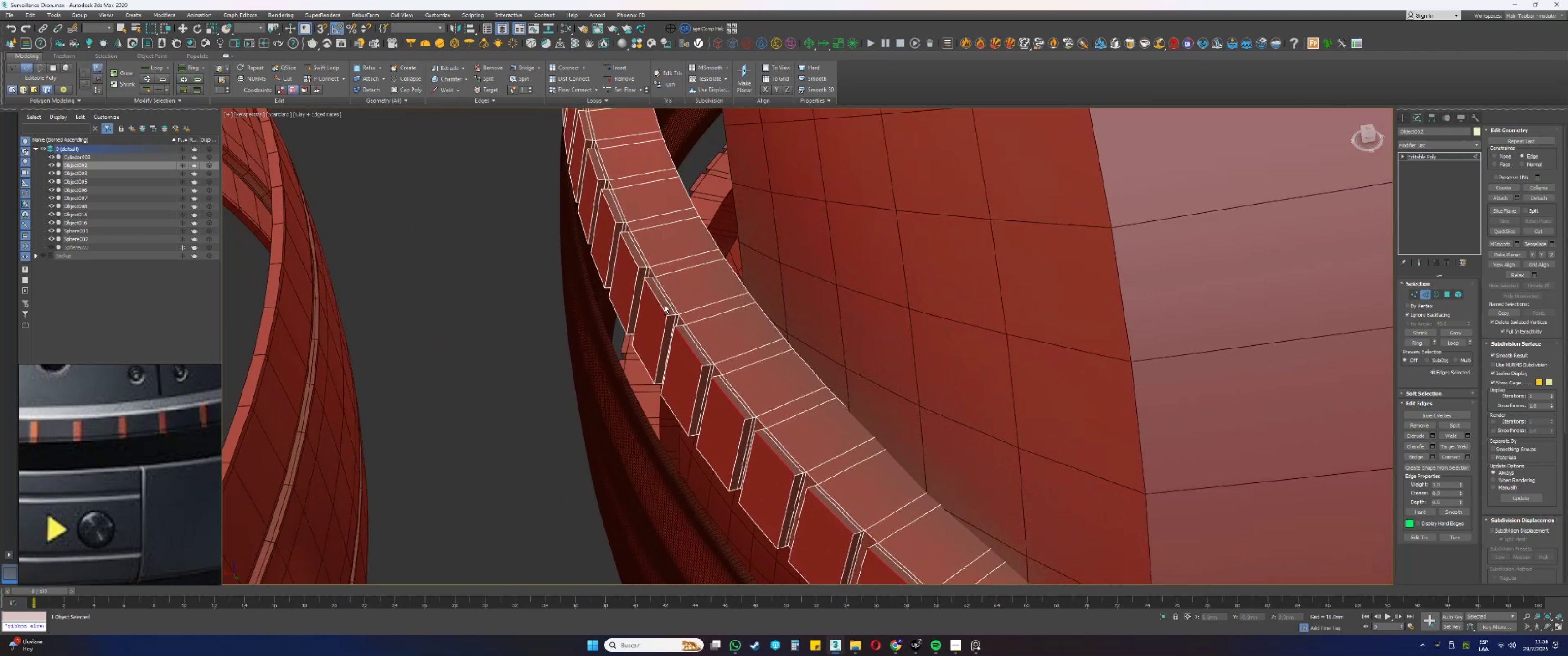 
hold_key(key=ControlLeft, duration=1.52)
left_click([657, 298])
 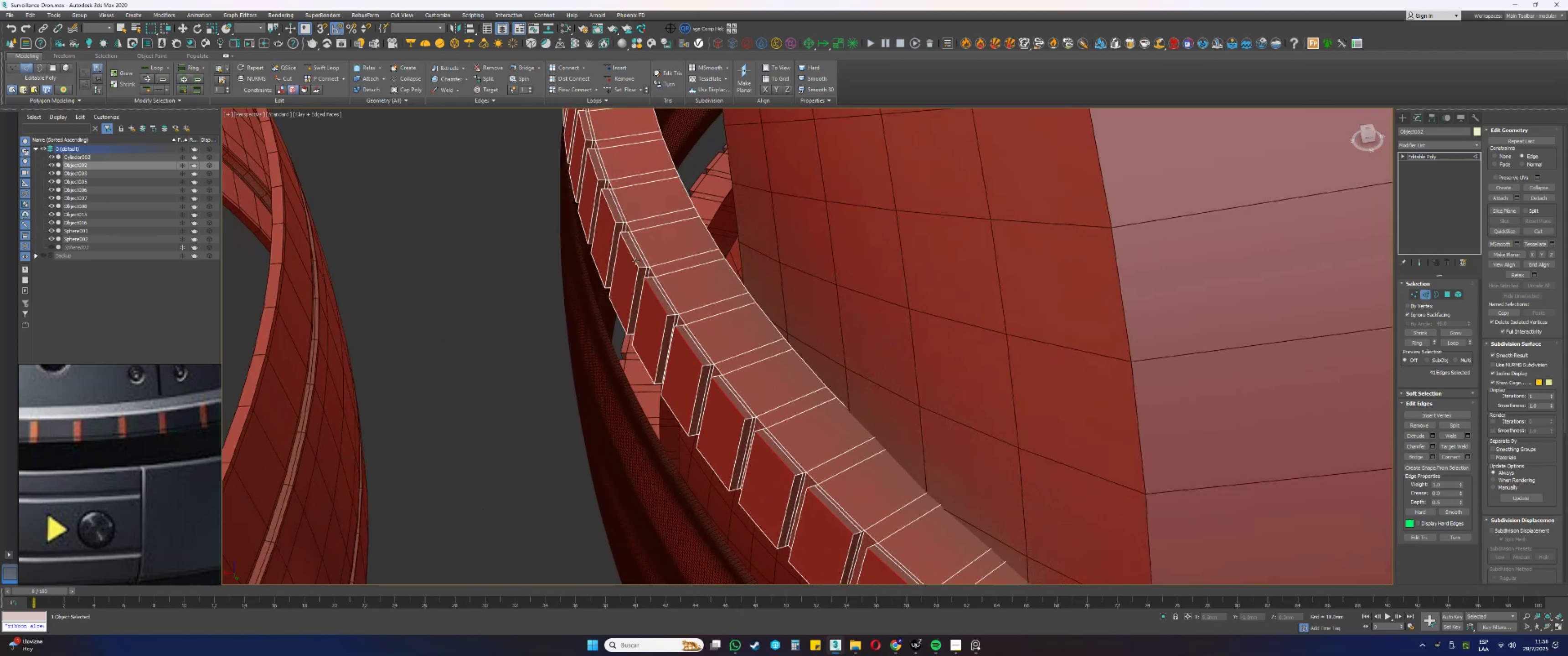 
left_click([633, 258])
 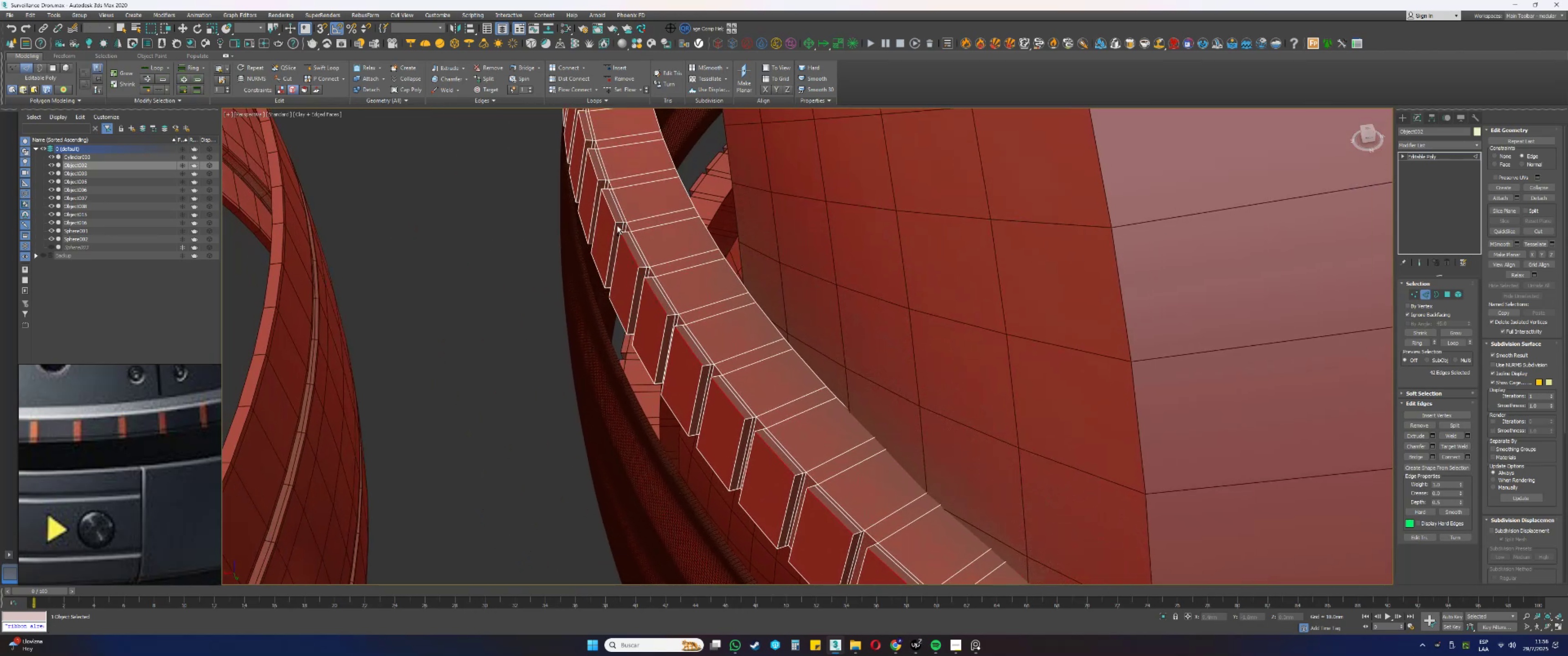 
key(Control+ControlLeft)
 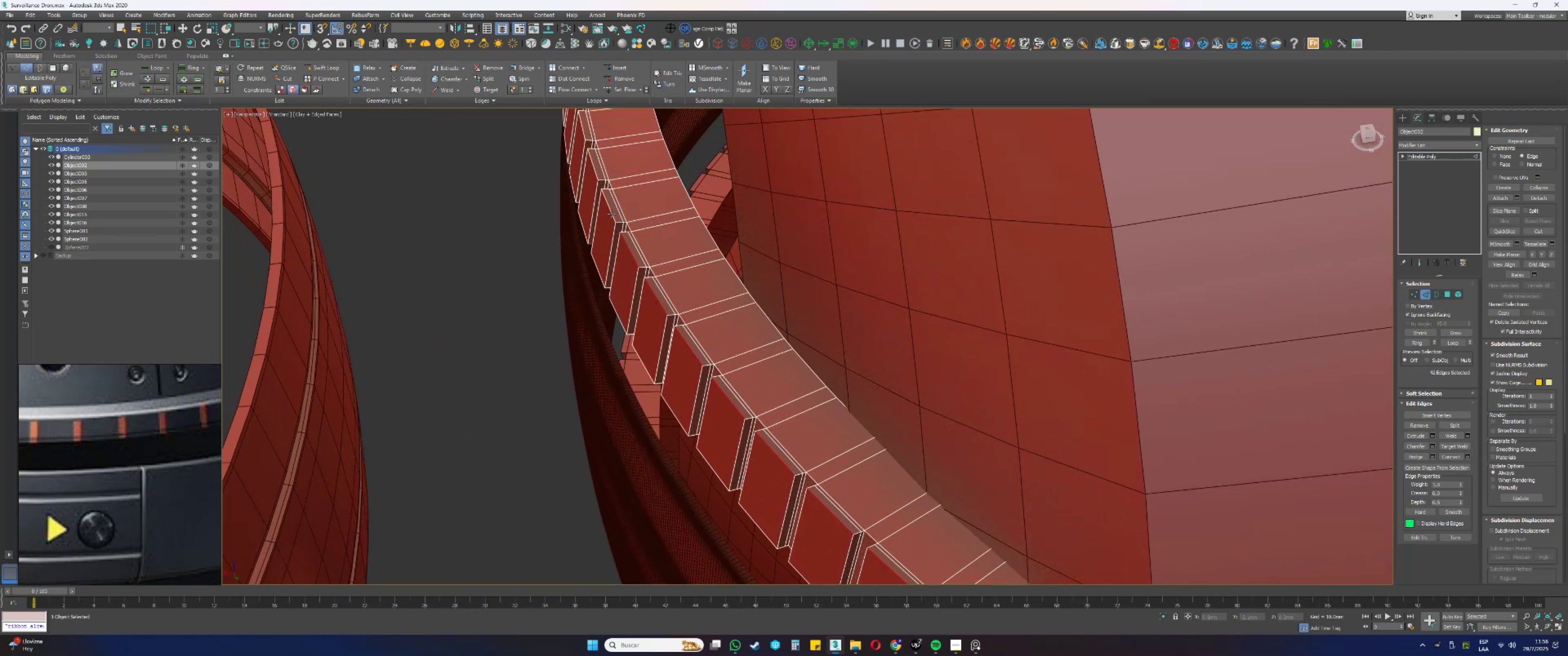 
key(Control+ControlLeft)
 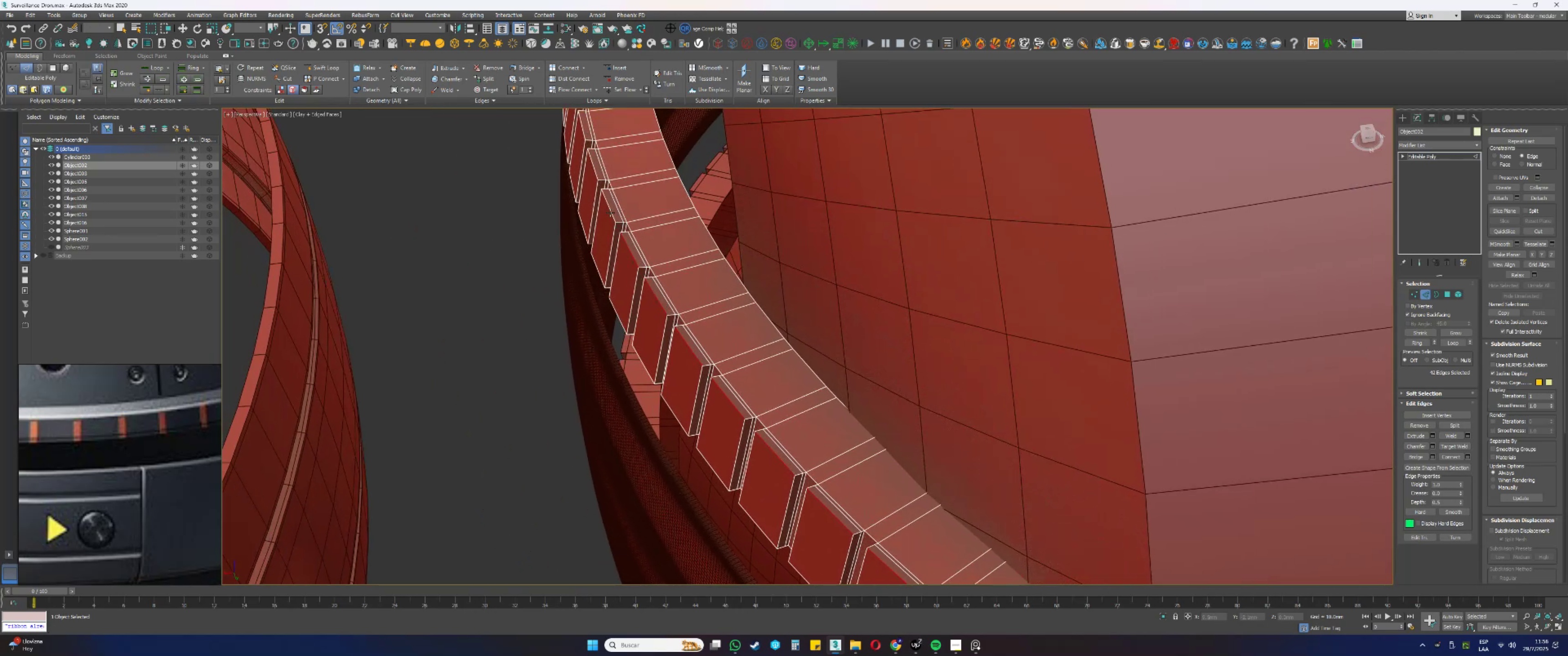 
key(Control+ControlLeft)
 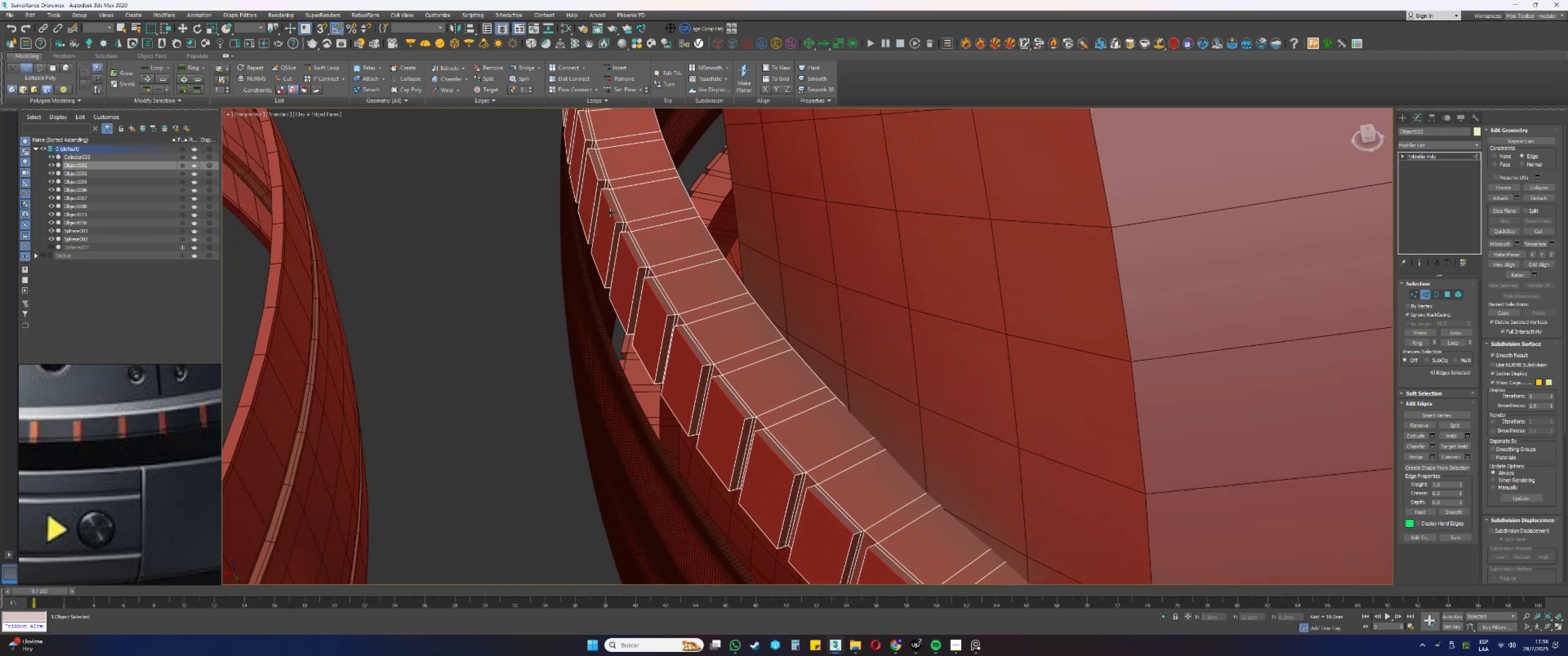 
left_click([610, 213])
 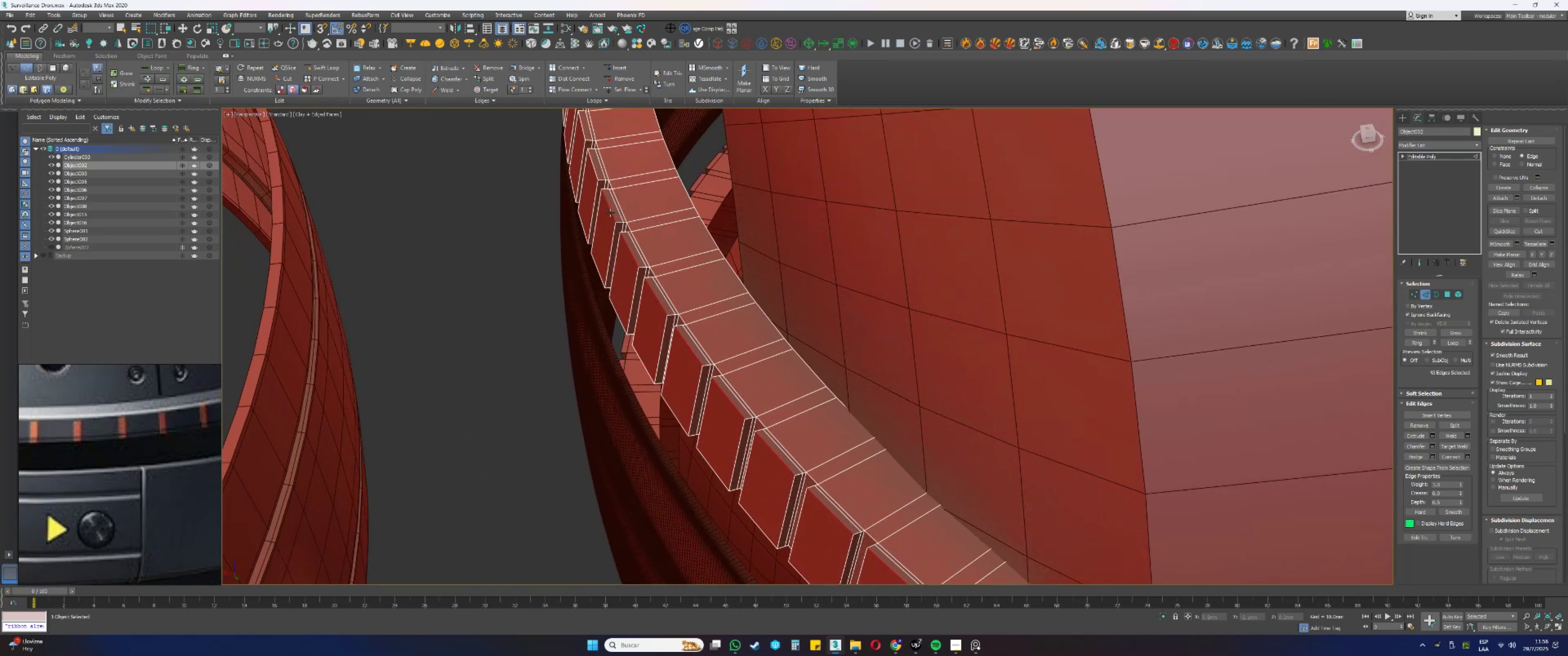 
key(Control+ControlLeft)
 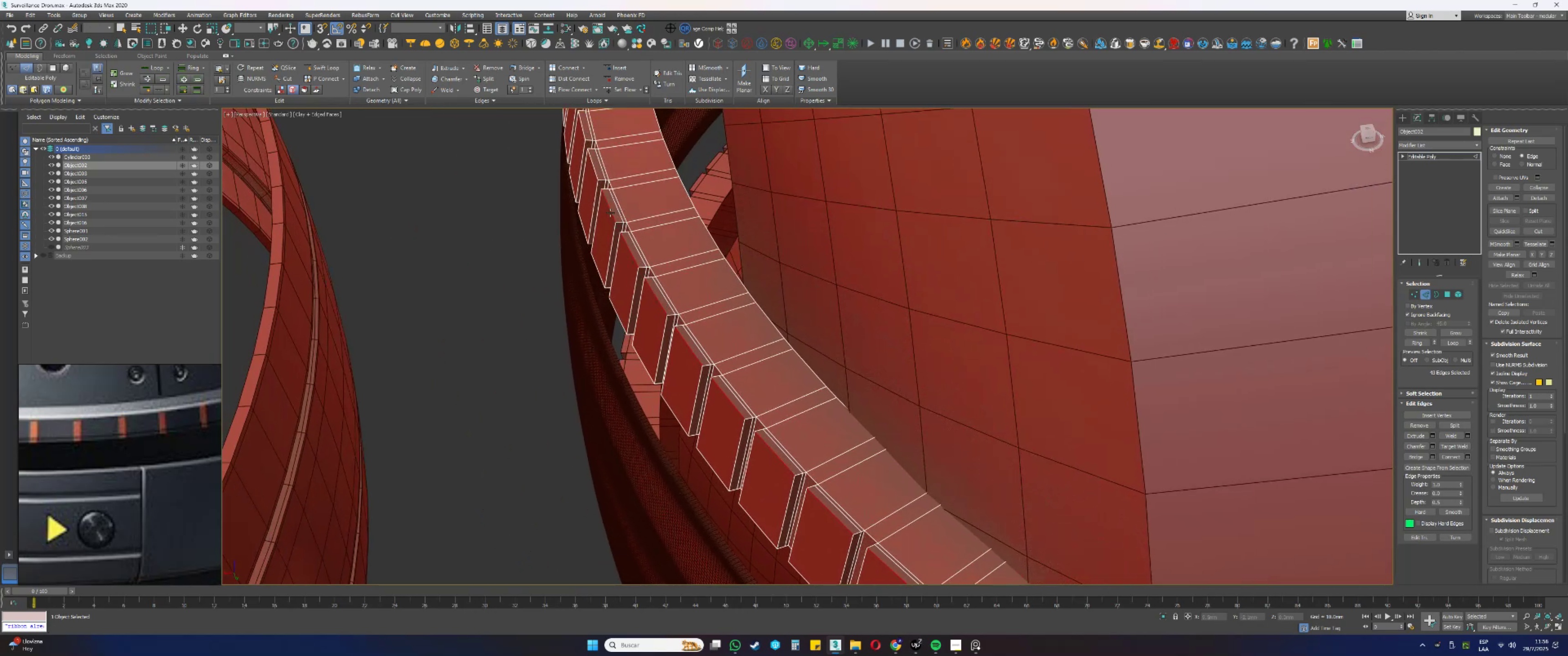 
key(Control+ControlLeft)
 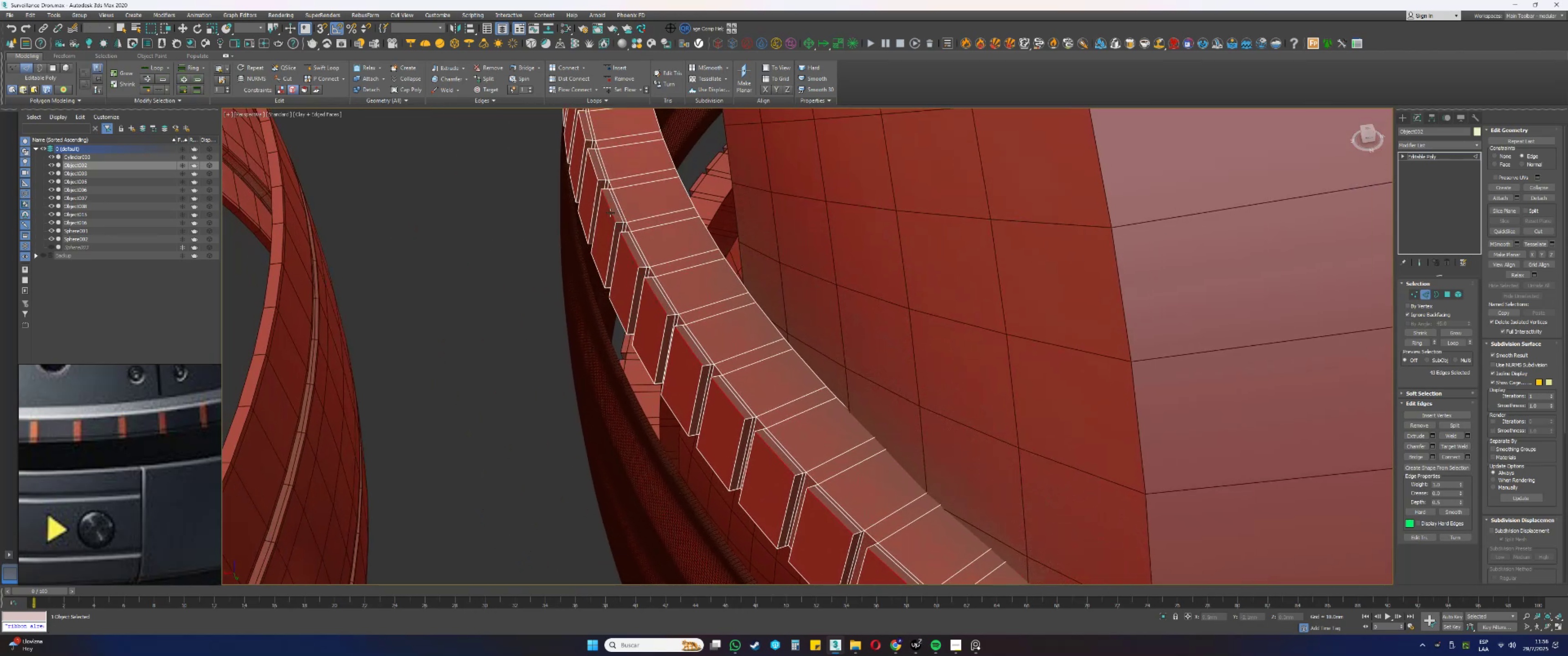 
key(Control+ControlLeft)
 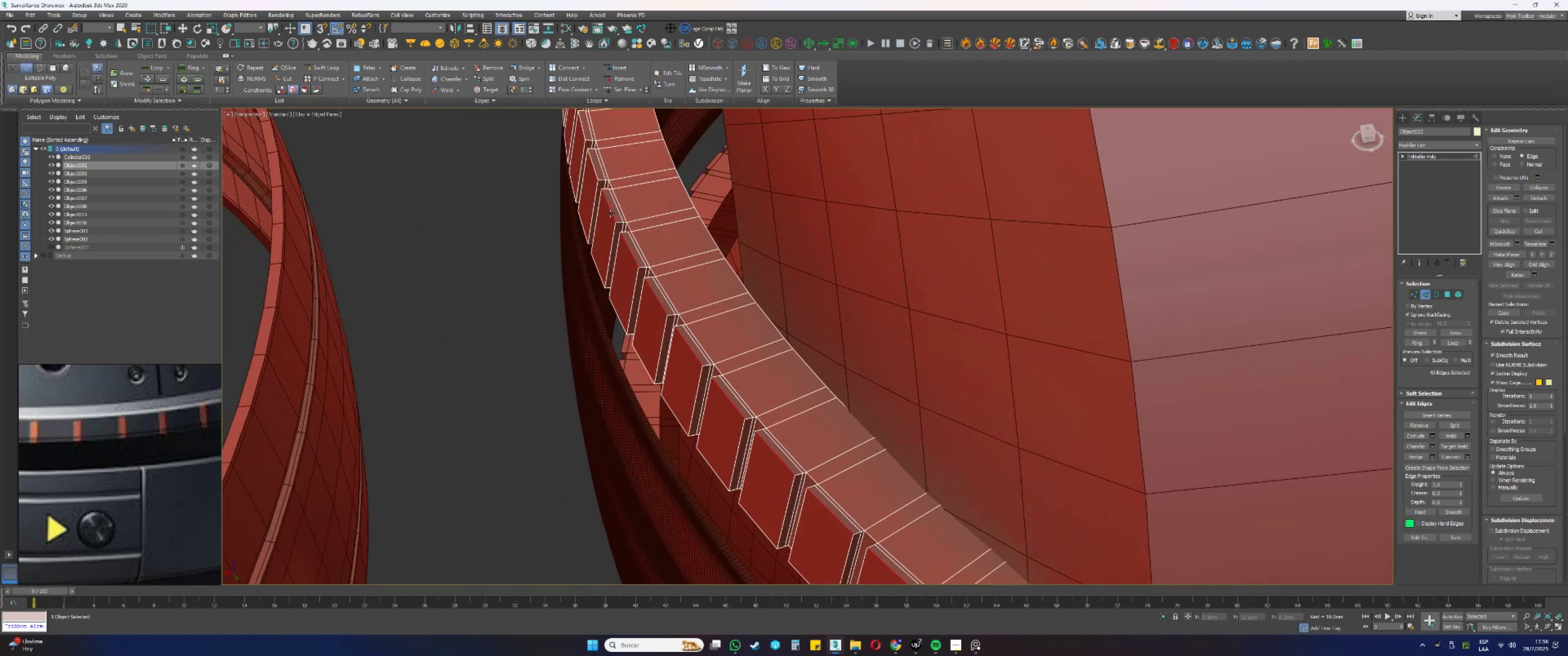 
key(Control+ControlLeft)
 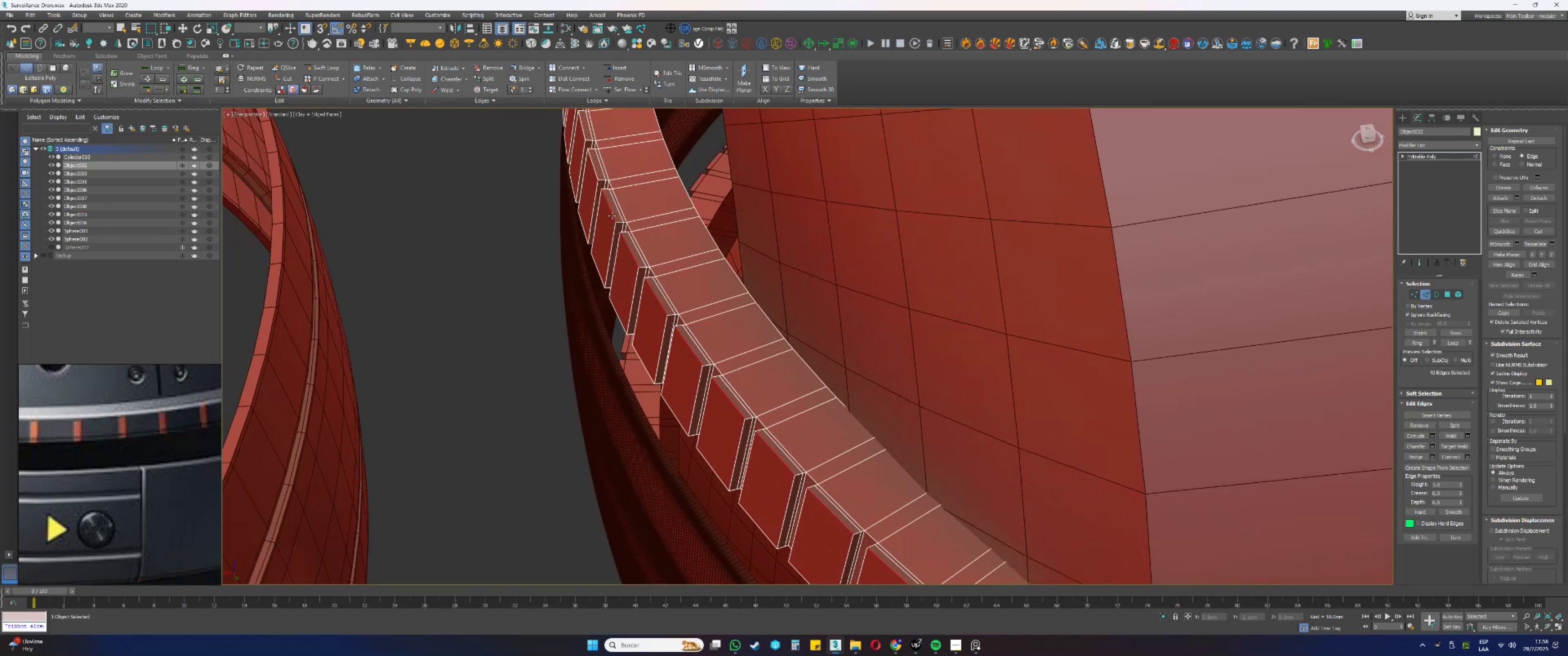 
scroll: coordinate [701, 322], scroll_direction: down, amount: 6.0
 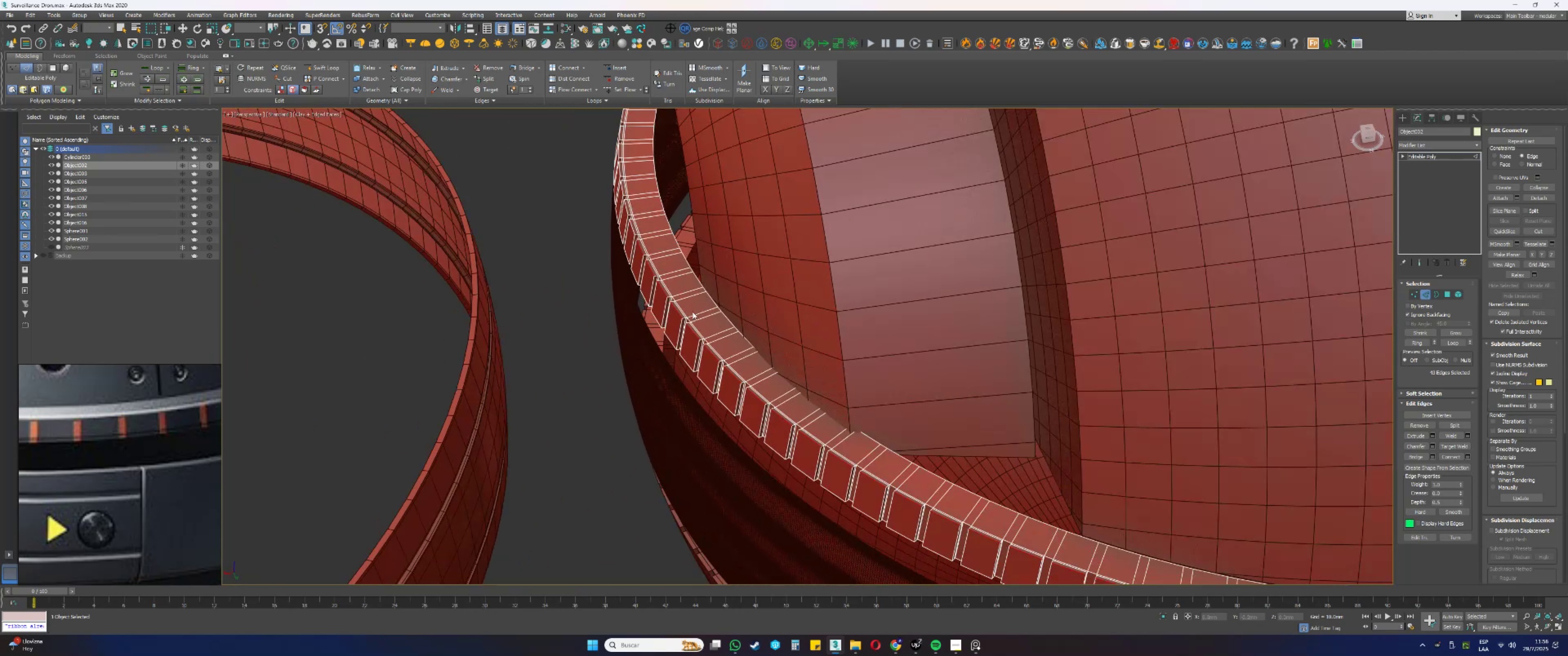 
hold_key(key=AltLeft, duration=0.57)
scroll: coordinate [857, 457], scroll_direction: up, amount: 4.0
 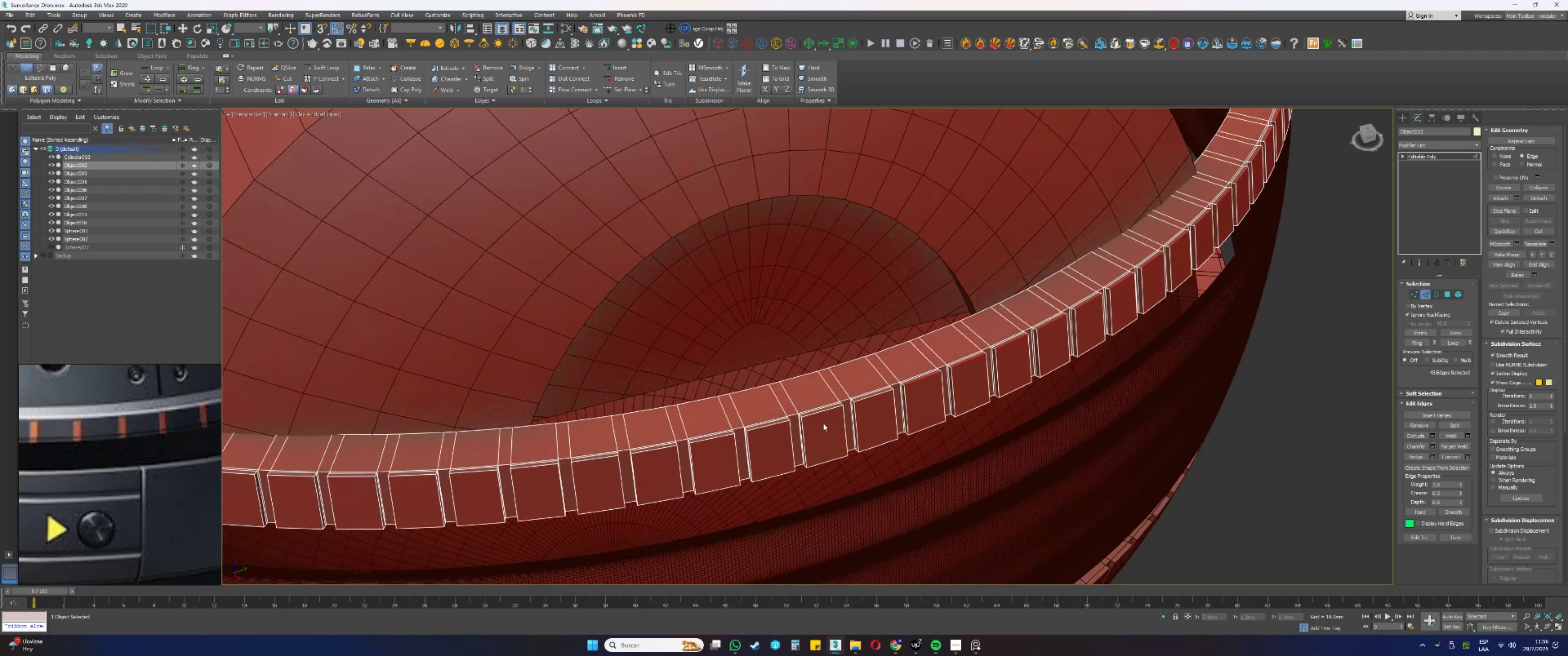 
hold_key(key=ControlLeft, duration=1.5)
left_click([874, 395])
 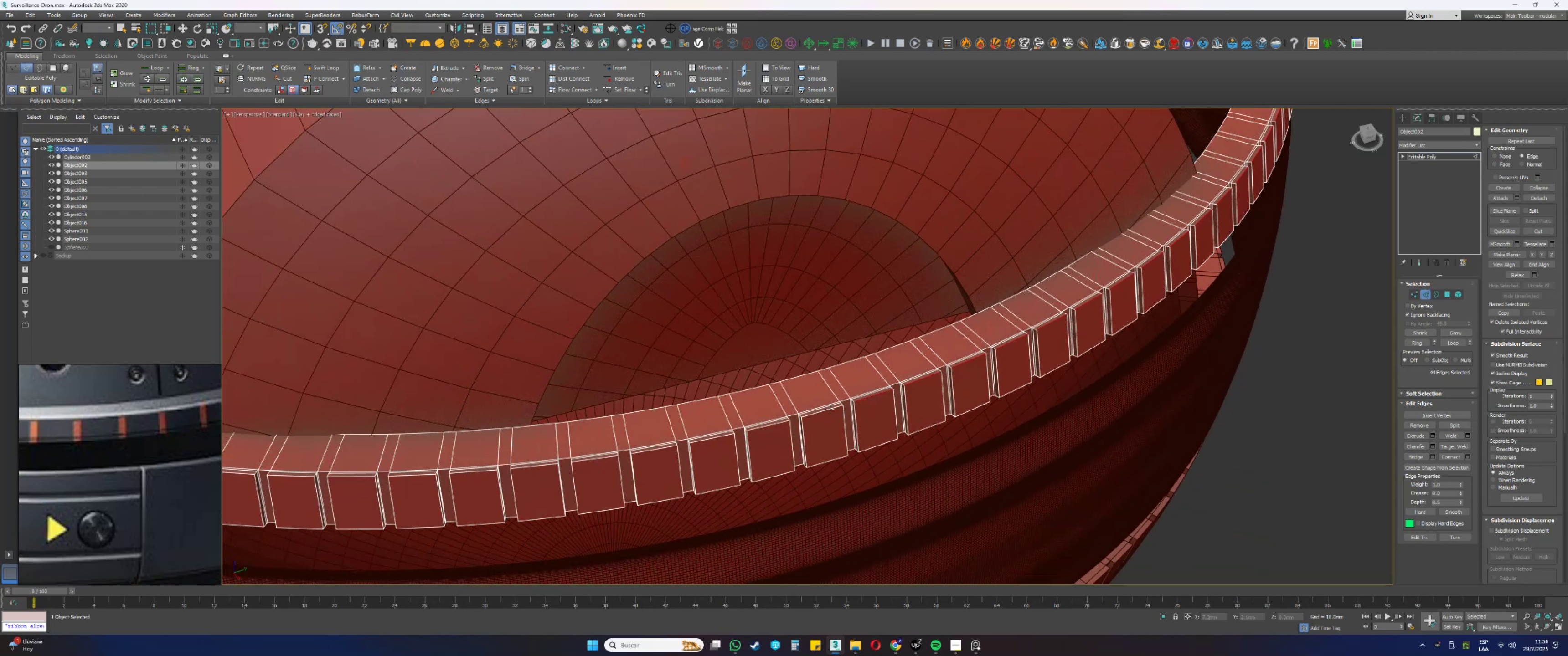 
left_click([828, 410])
 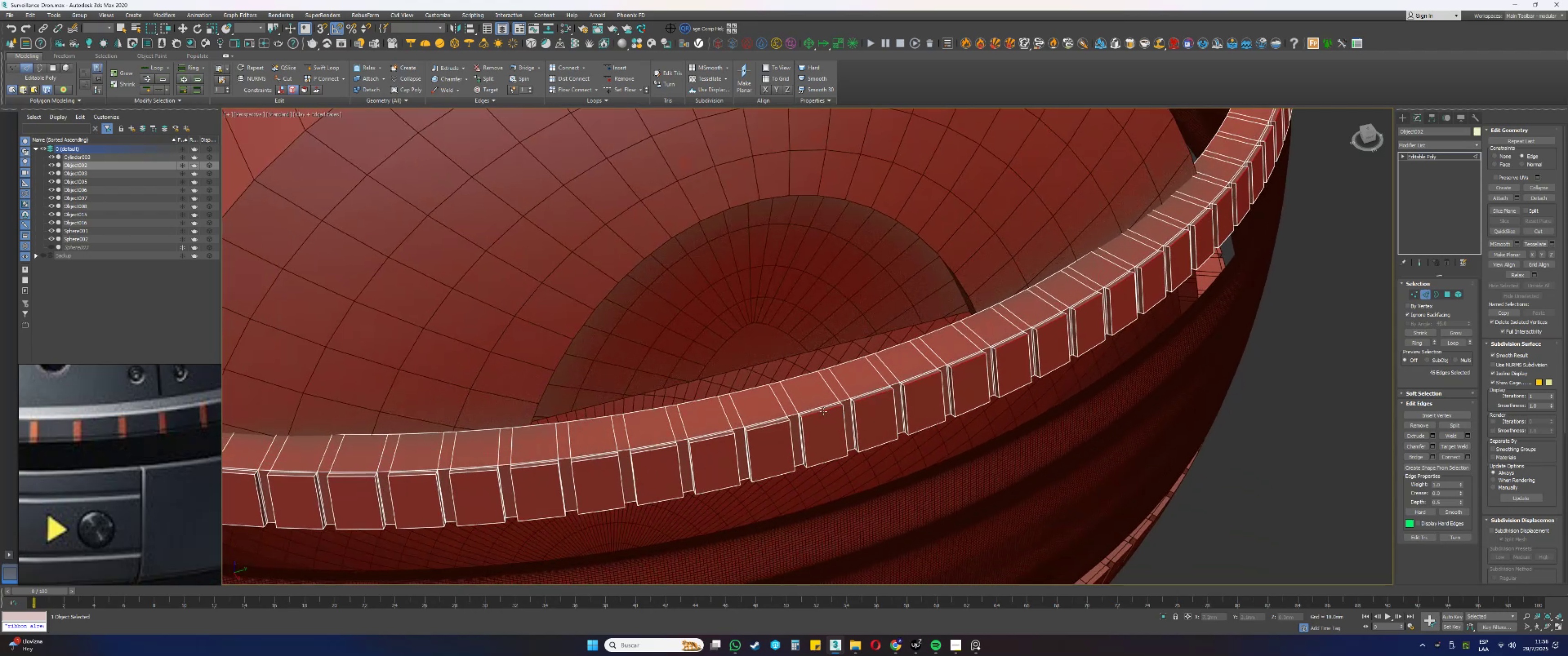 
hold_key(key=ControlLeft, duration=1.52)
left_click([774, 425])
 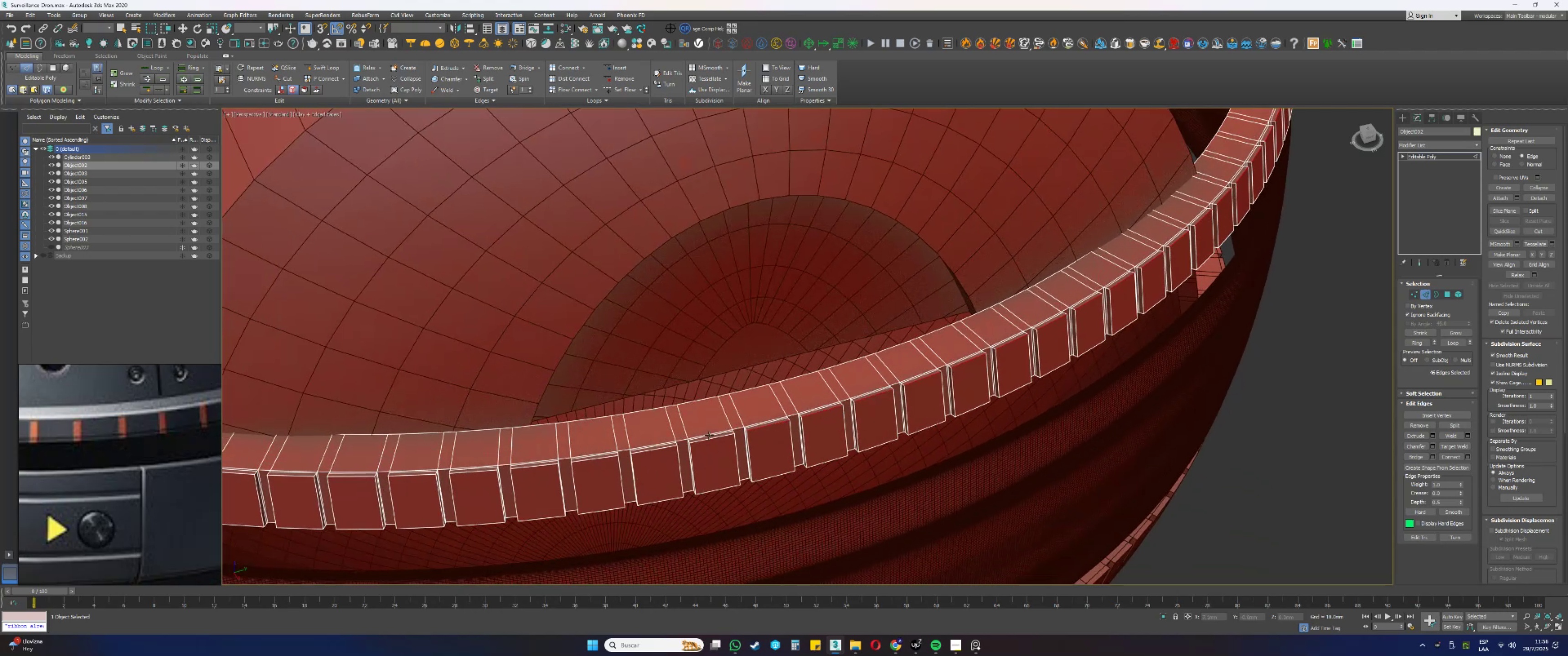 
left_click([706, 440])
 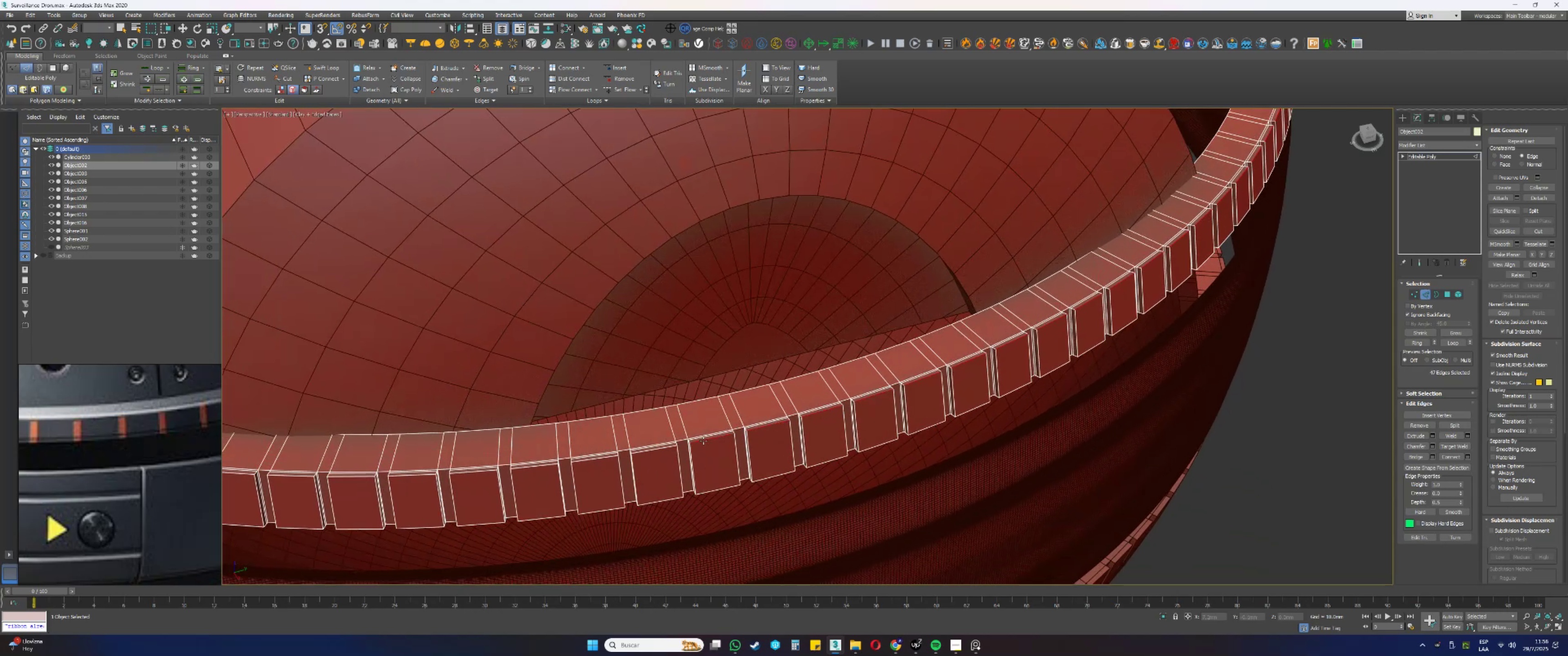 
hold_key(key=ControlLeft, duration=1.19)
left_click([665, 448])
 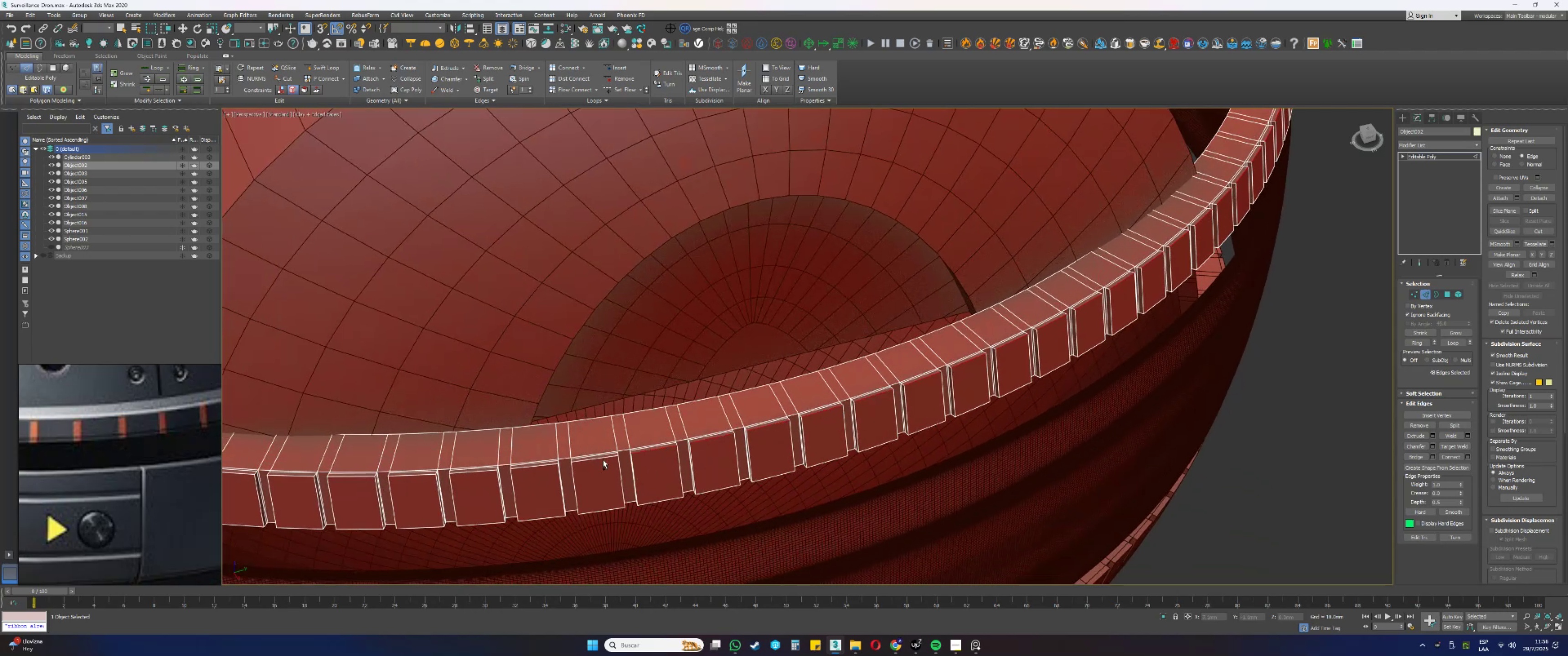 
left_click([599, 459])
 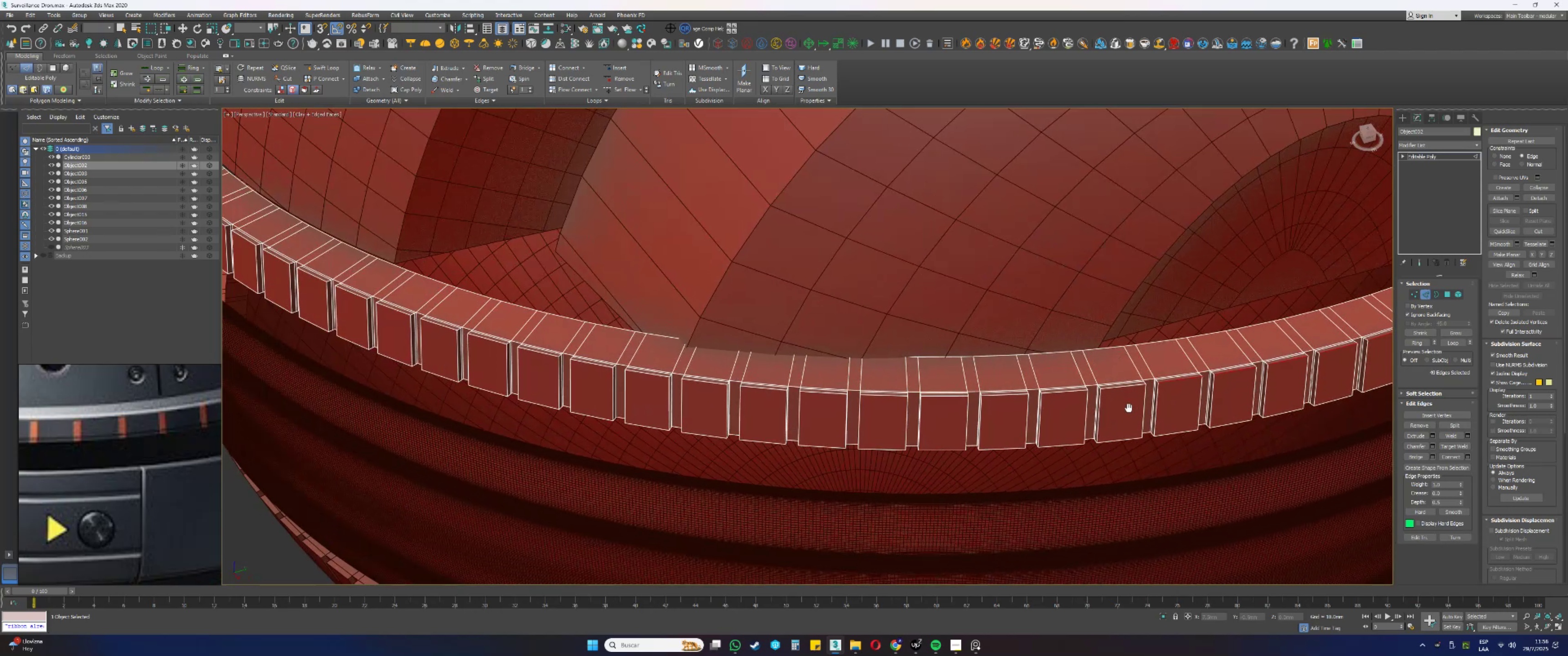 
hold_key(key=ControlLeft, duration=1.5)
left_click([1122, 388])
 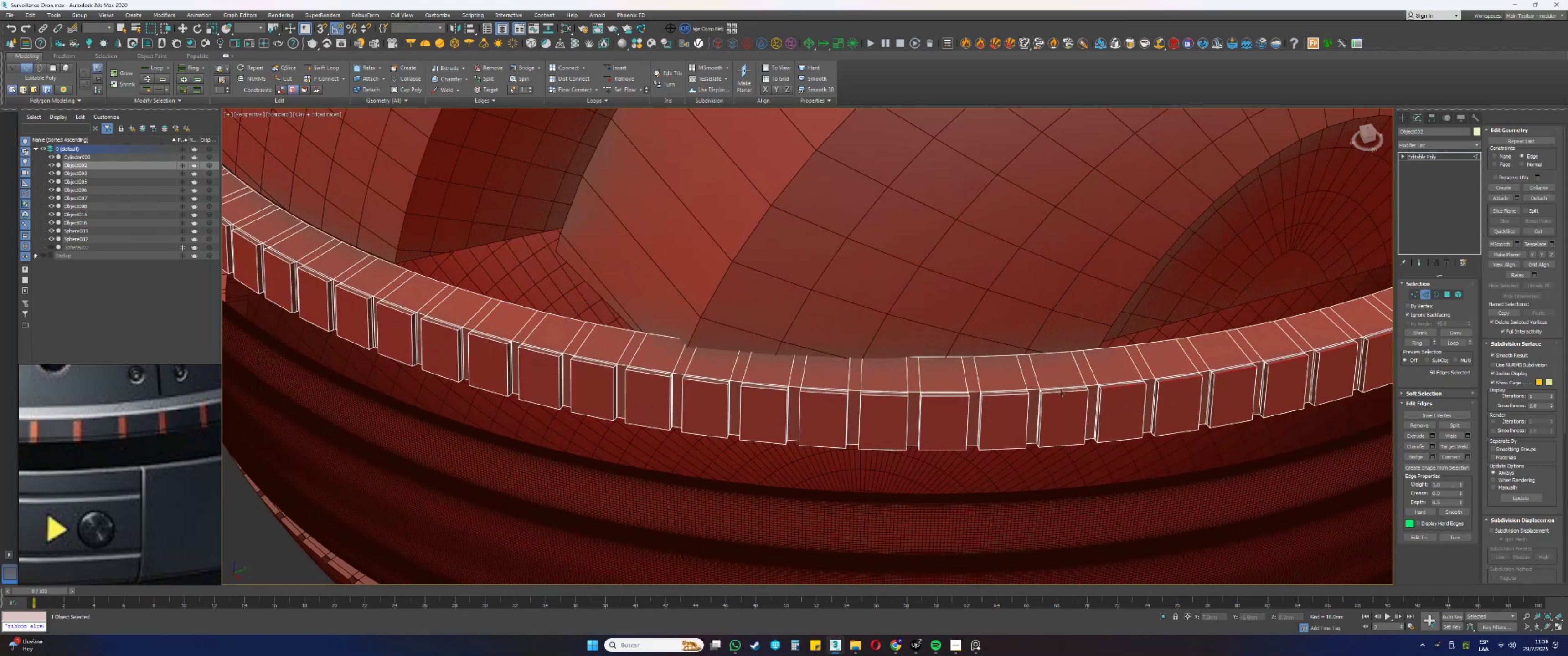 
left_click([1059, 393])
 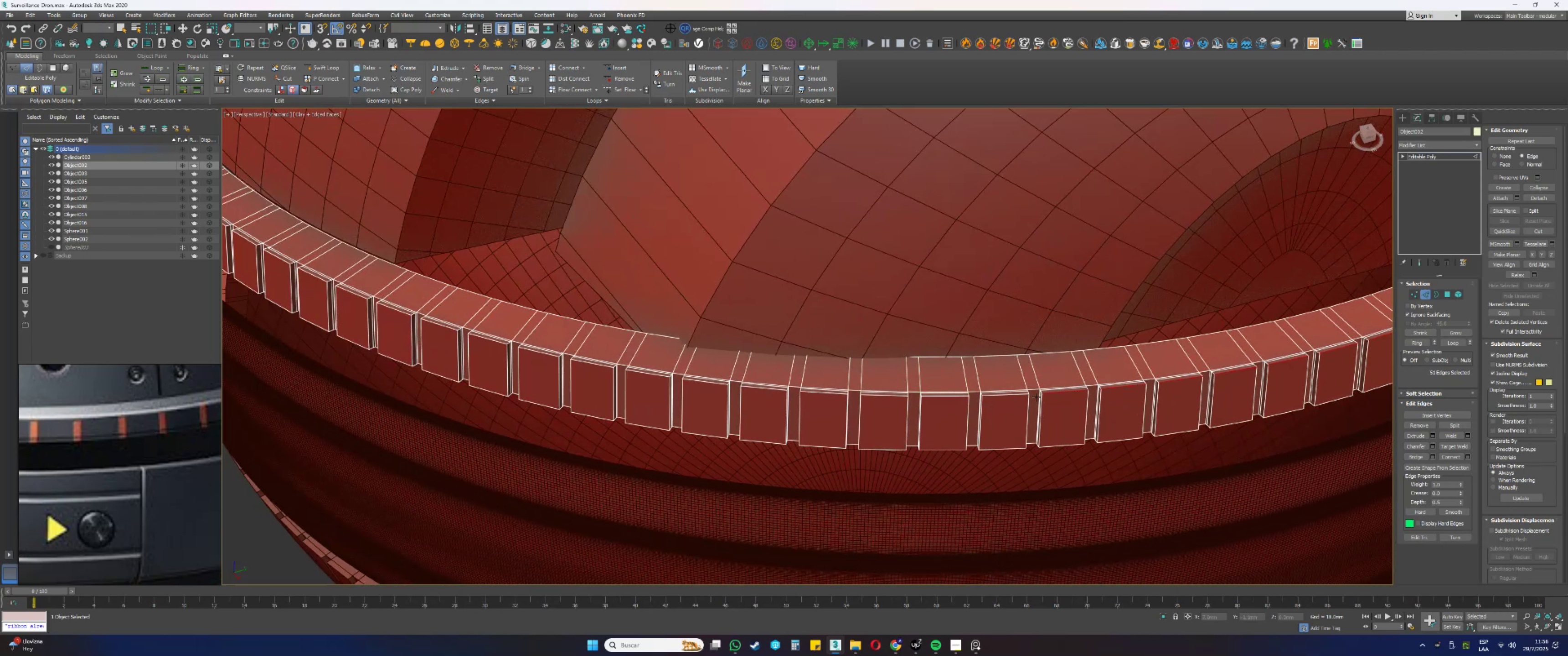 
hold_key(key=ControlLeft, duration=1.51)
left_click([1008, 395])
 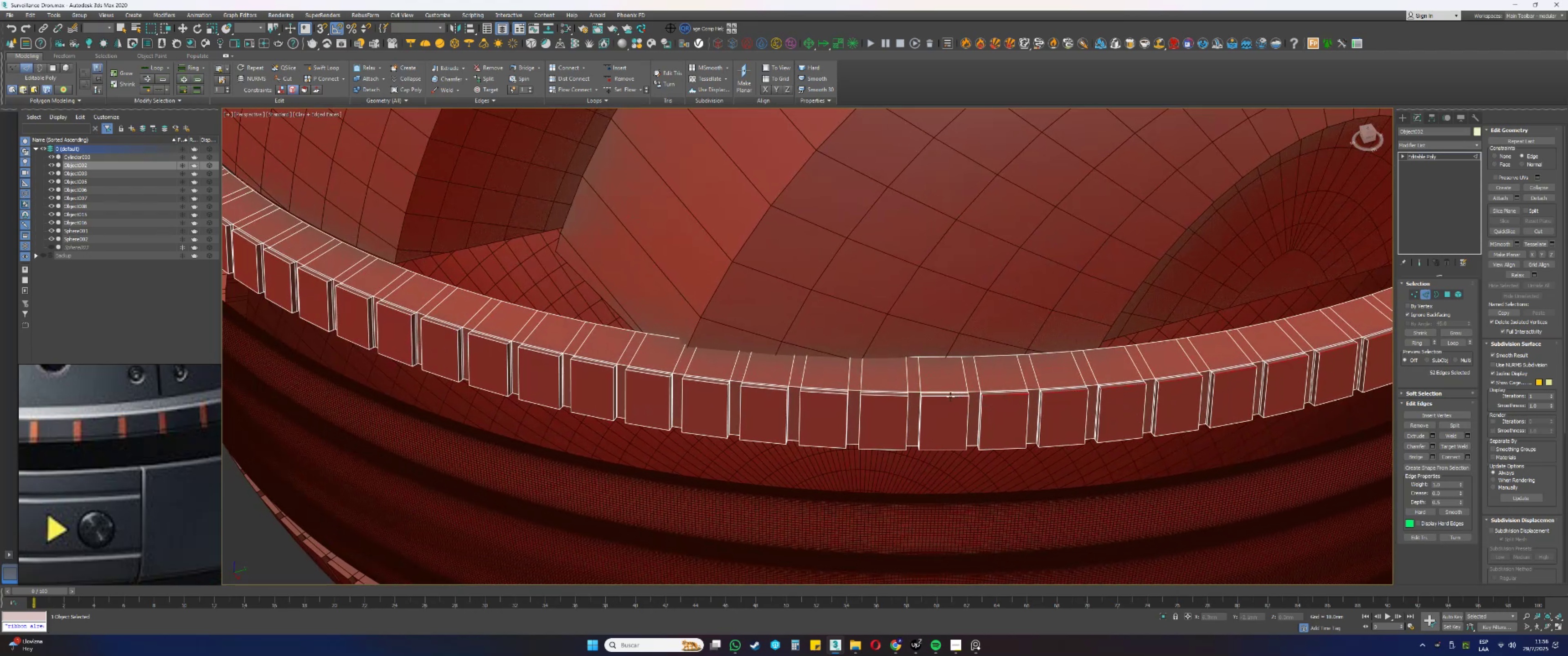 
double_click([948, 397])
 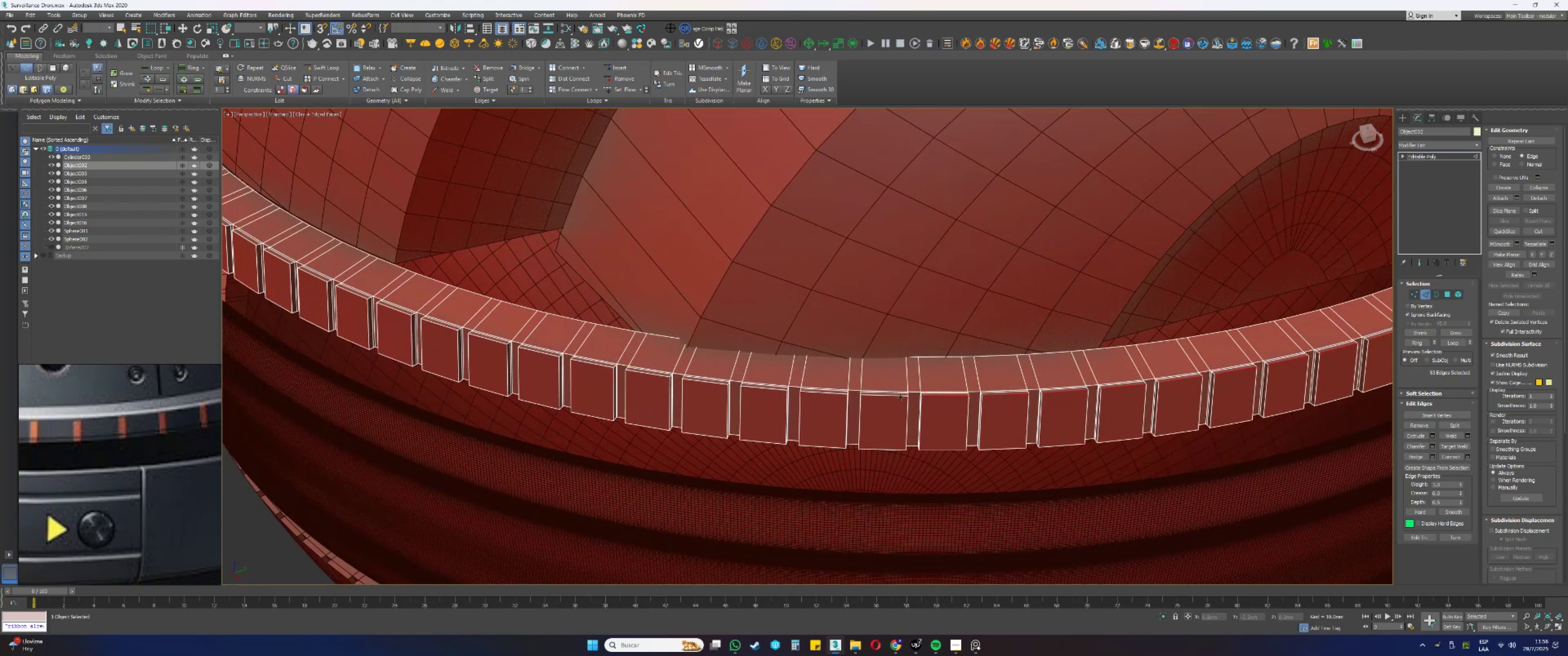 
left_click([894, 395])
 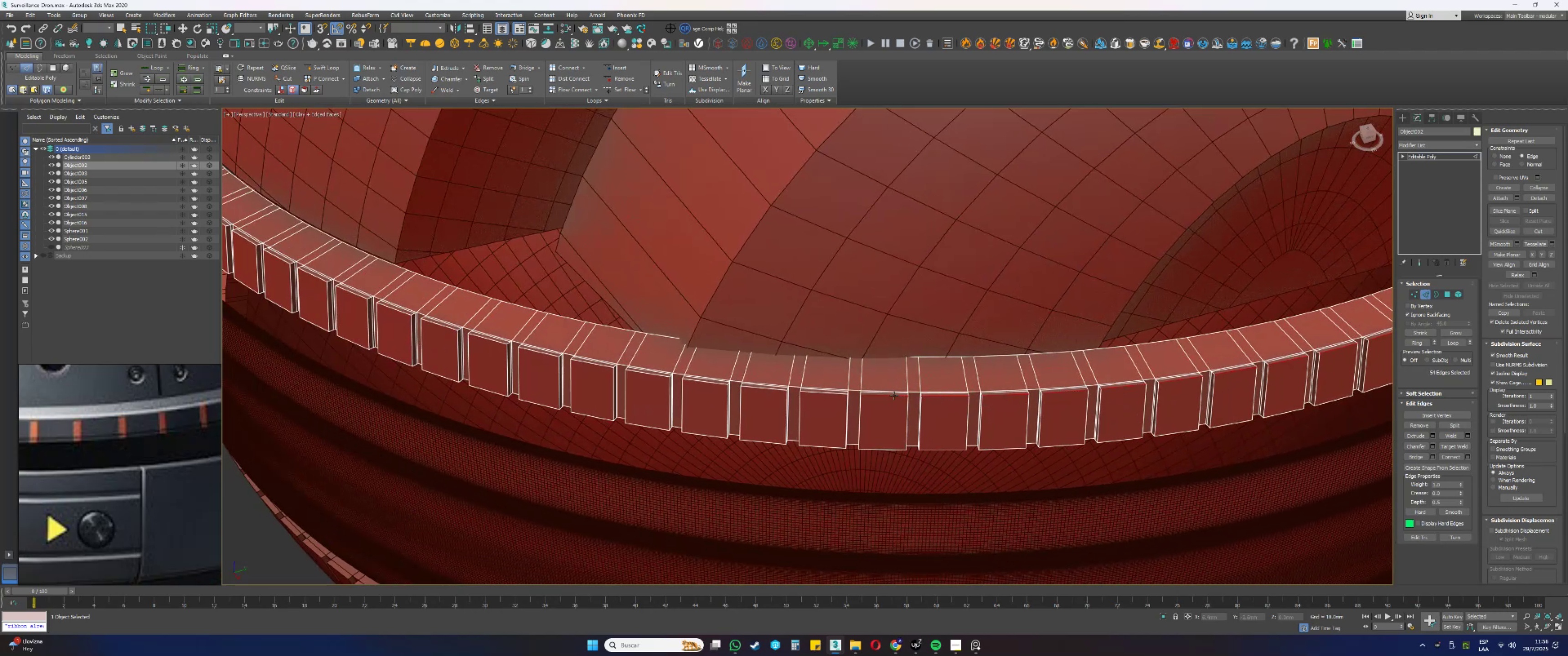 
hold_key(key=ControlLeft, duration=1.53)
left_click([815, 393])
 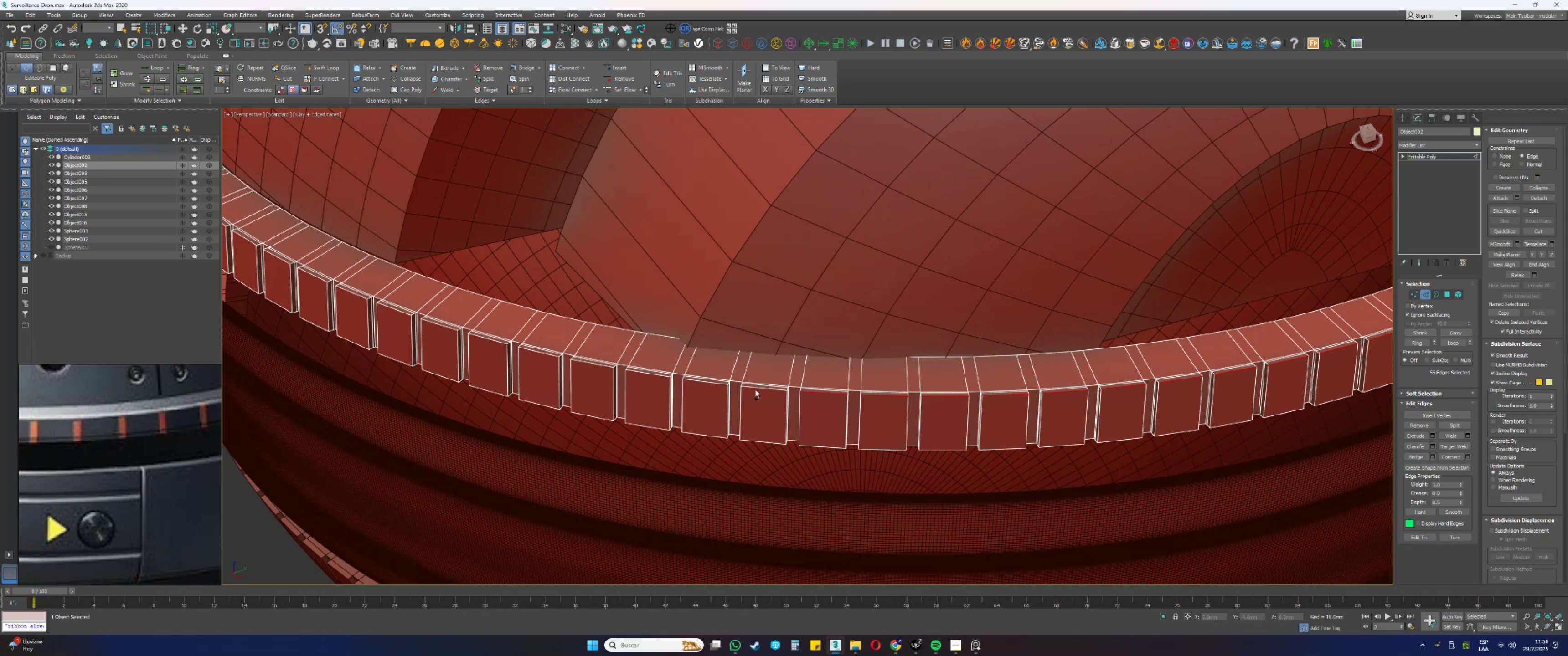 
left_click([753, 388])
 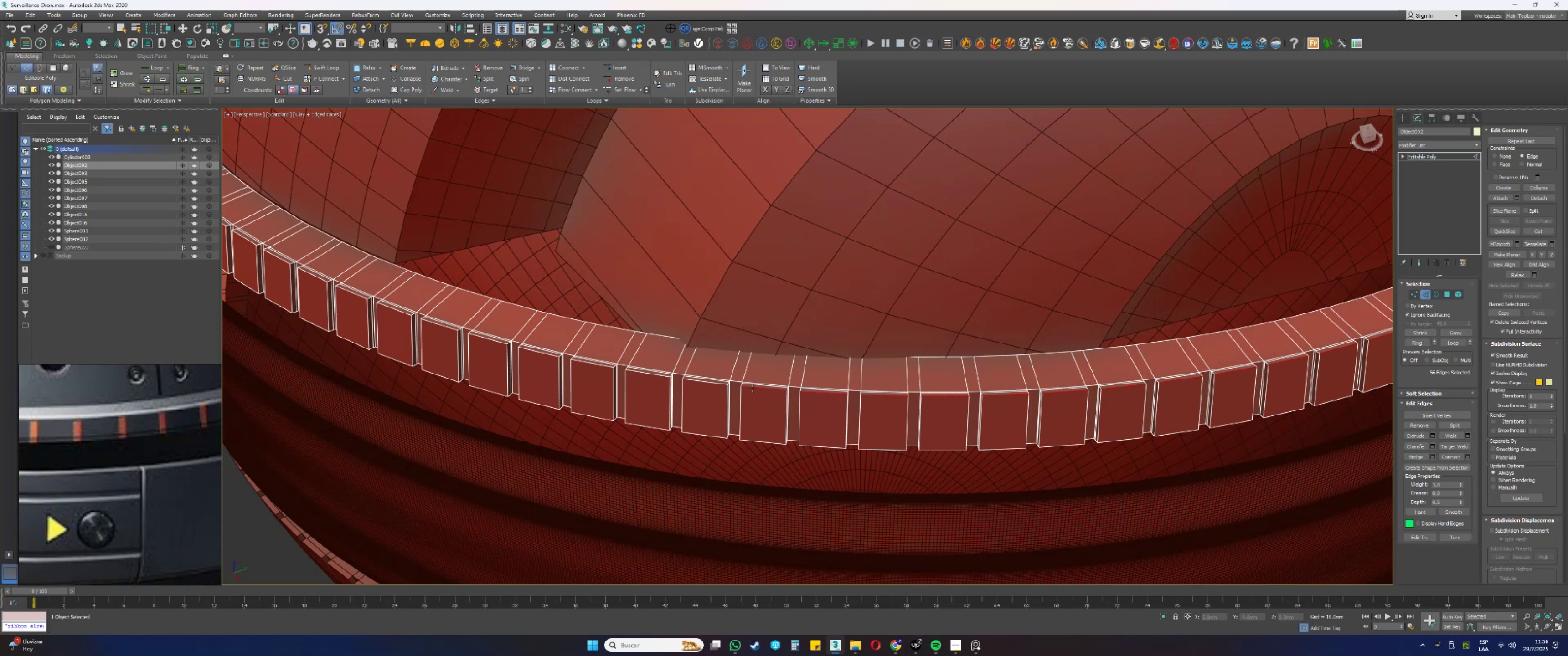 
hold_key(key=ControlLeft, duration=1.07)
double_click([715, 384])
 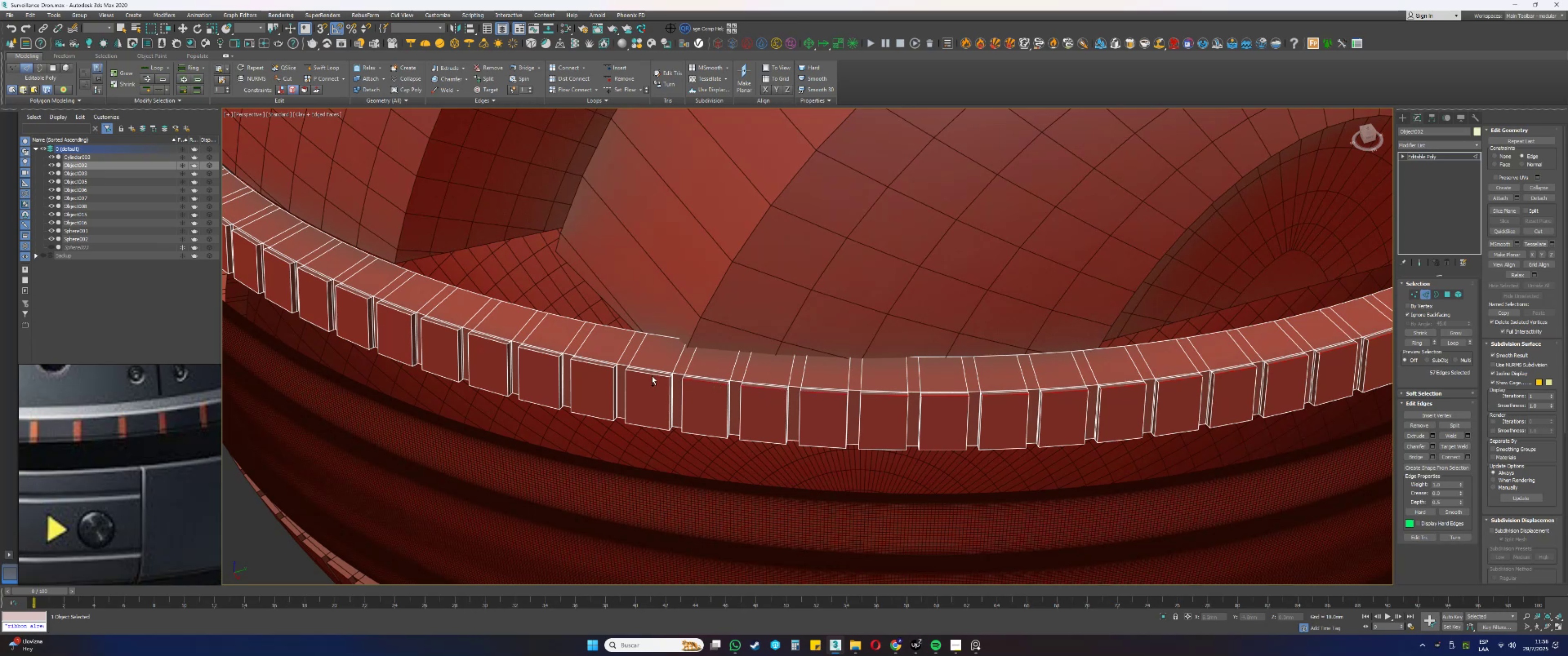 
left_click([648, 374])
 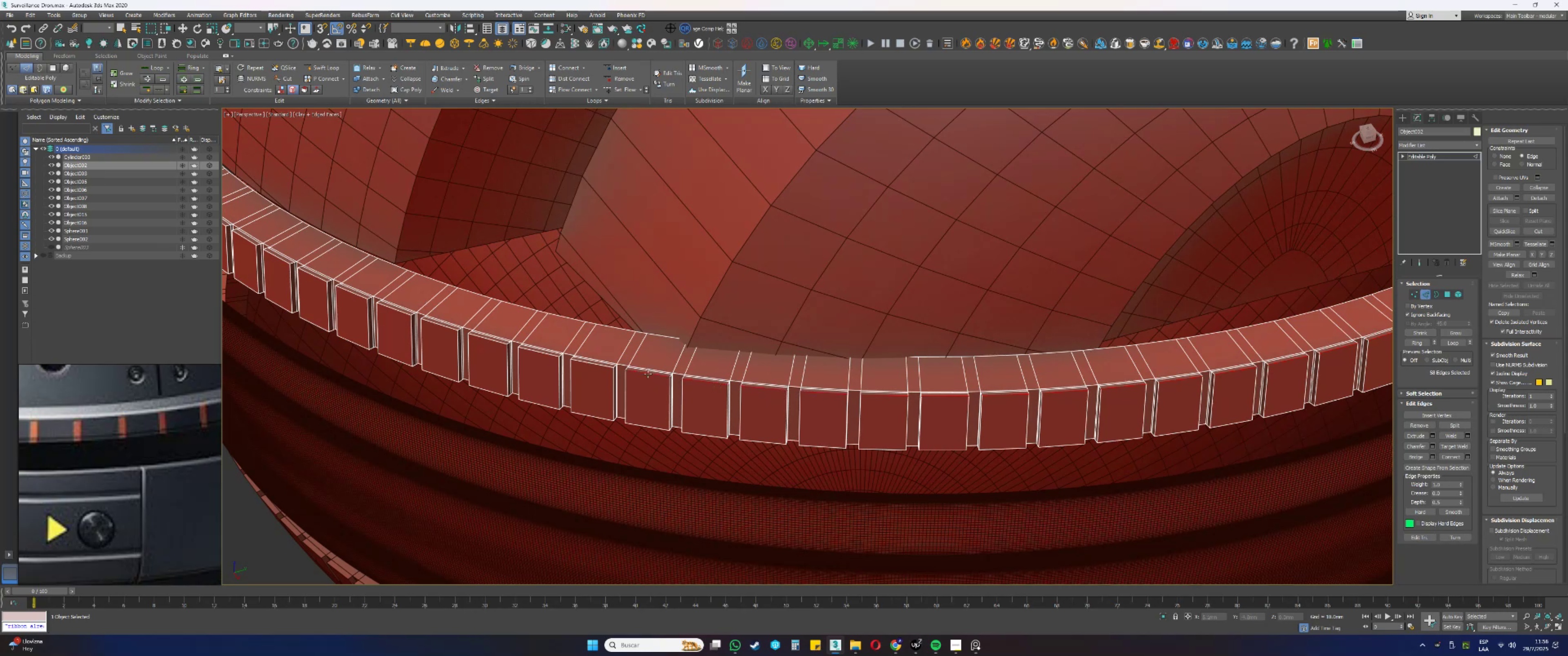 
key(Alt+AltLeft)
 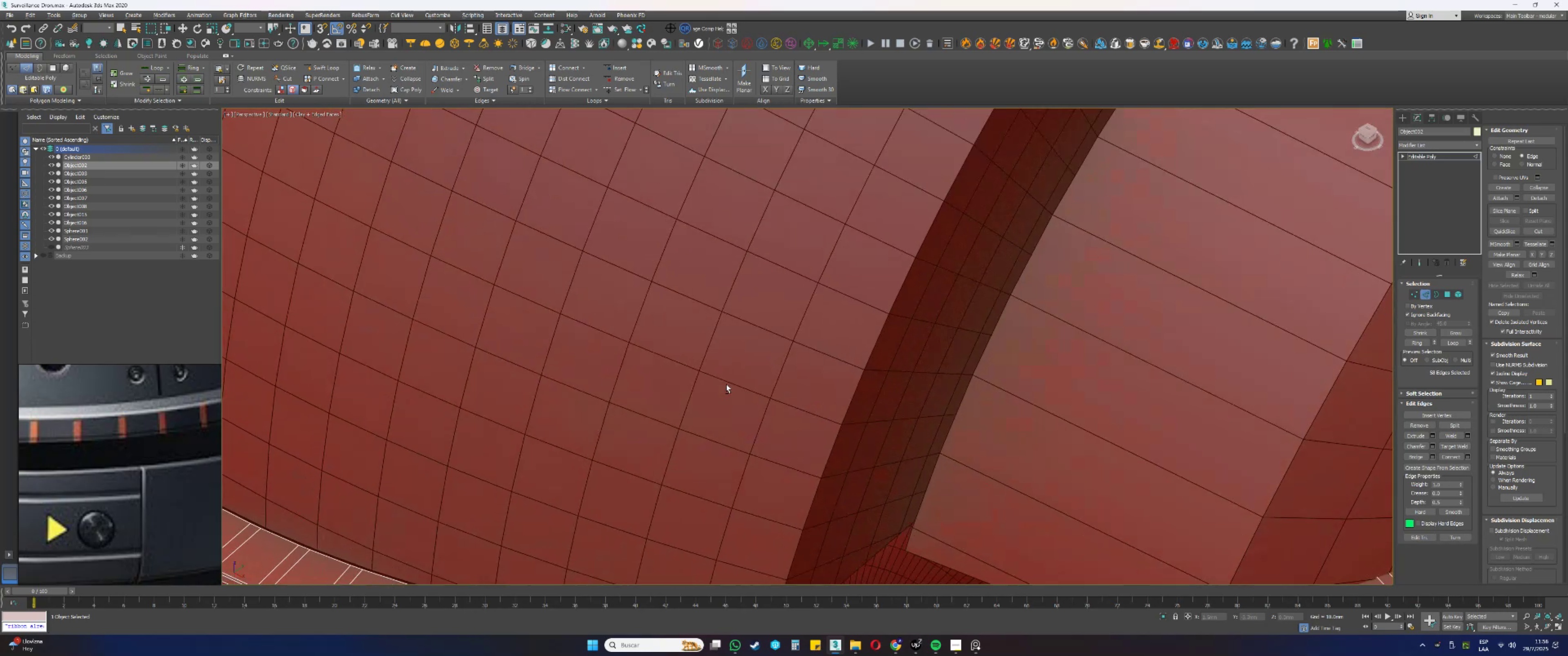 
scroll: coordinate [939, 419], scroll_direction: down, amount: 5.0
 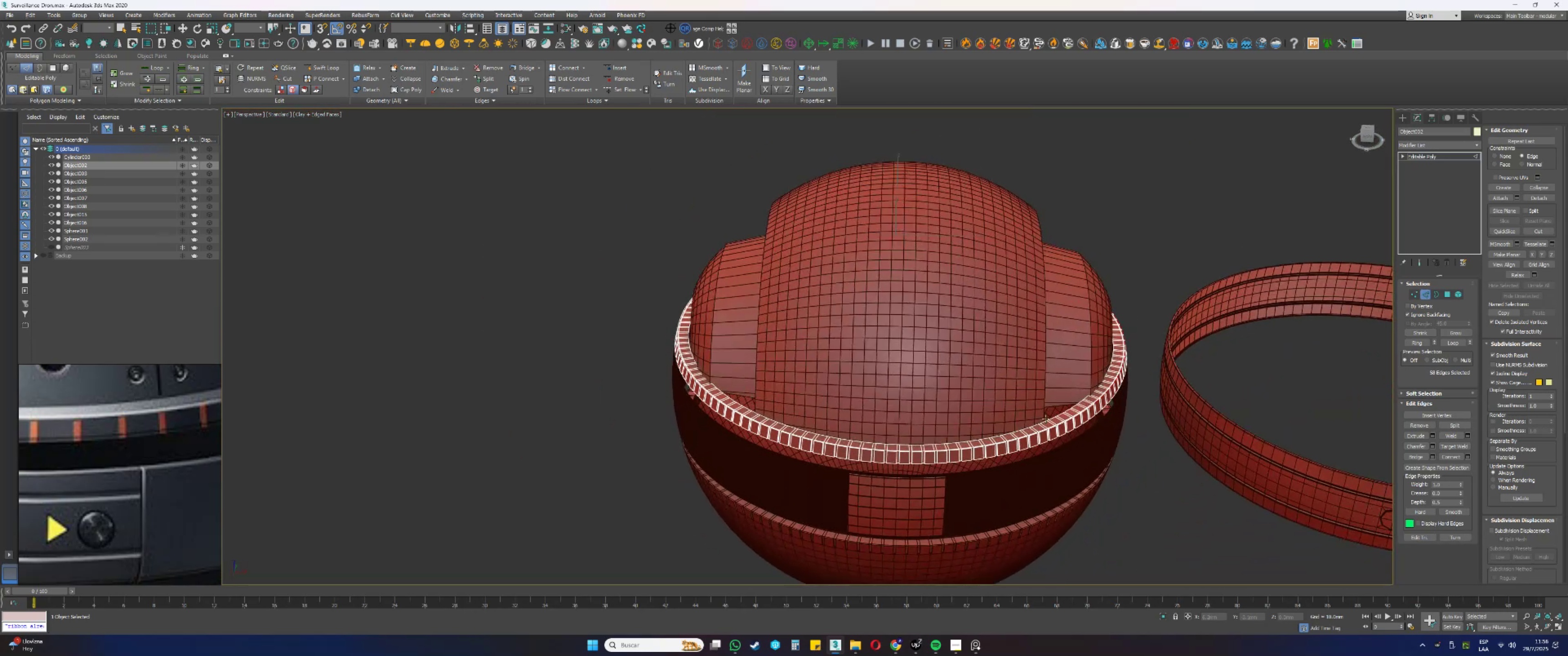 
hold_key(key=AltLeft, duration=0.31)
 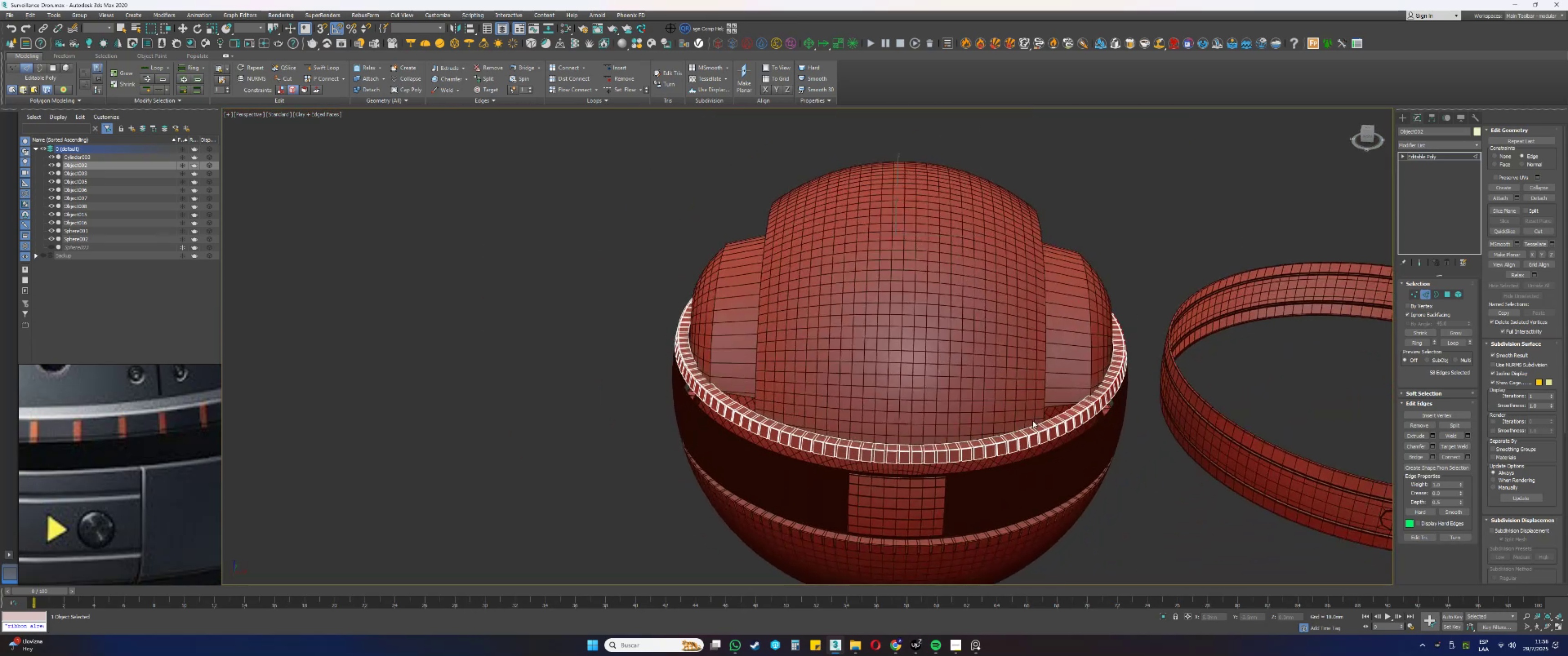 
scroll: coordinate [1145, 369], scroll_direction: up, amount: 4.0
 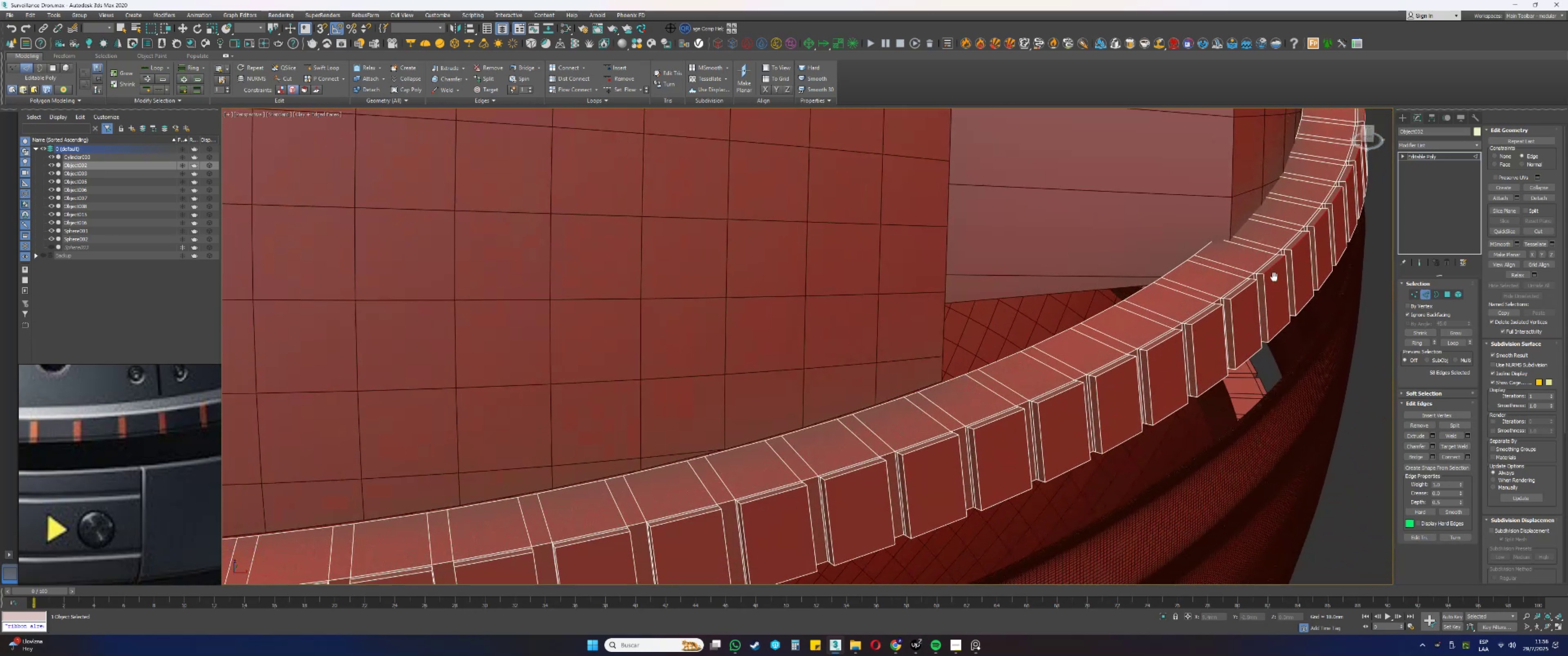 
hold_key(key=ControlLeft, duration=1.54)
left_click([1247, 288])
 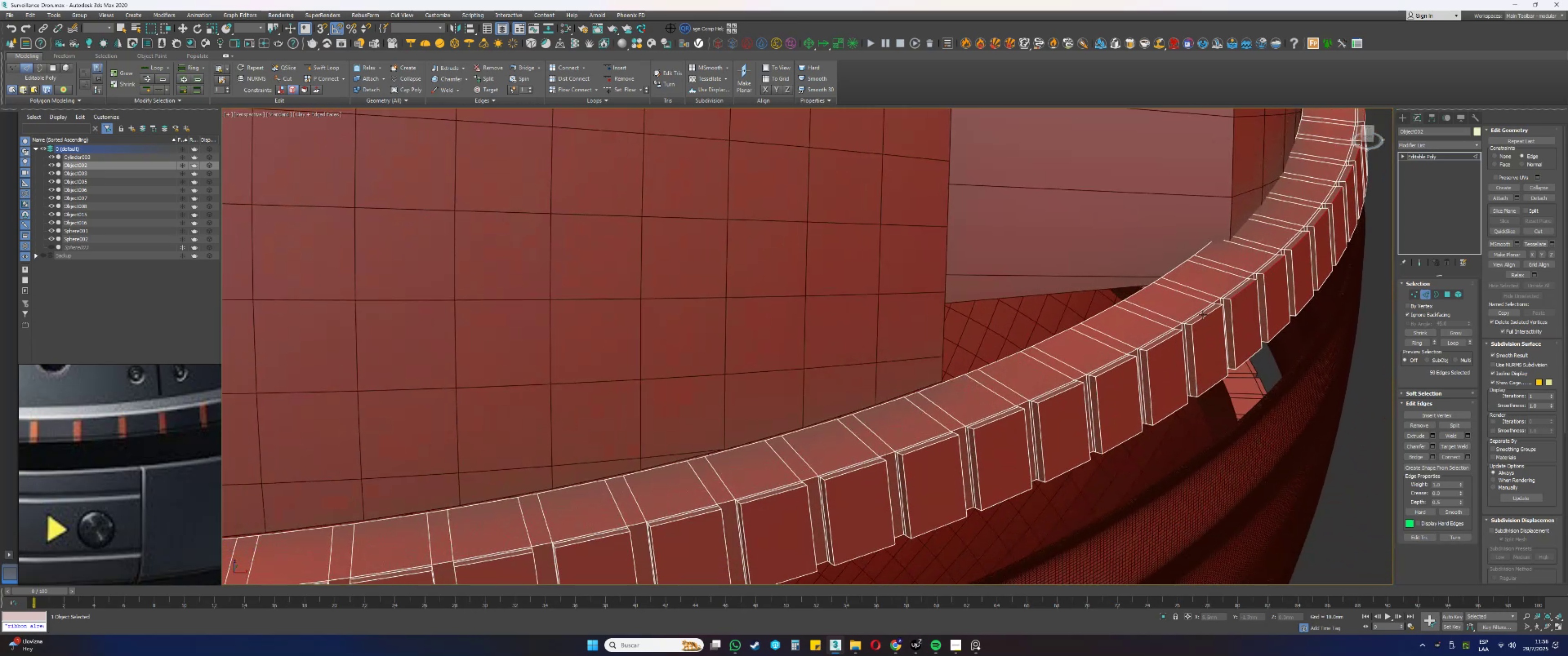 
left_click([1202, 319])
 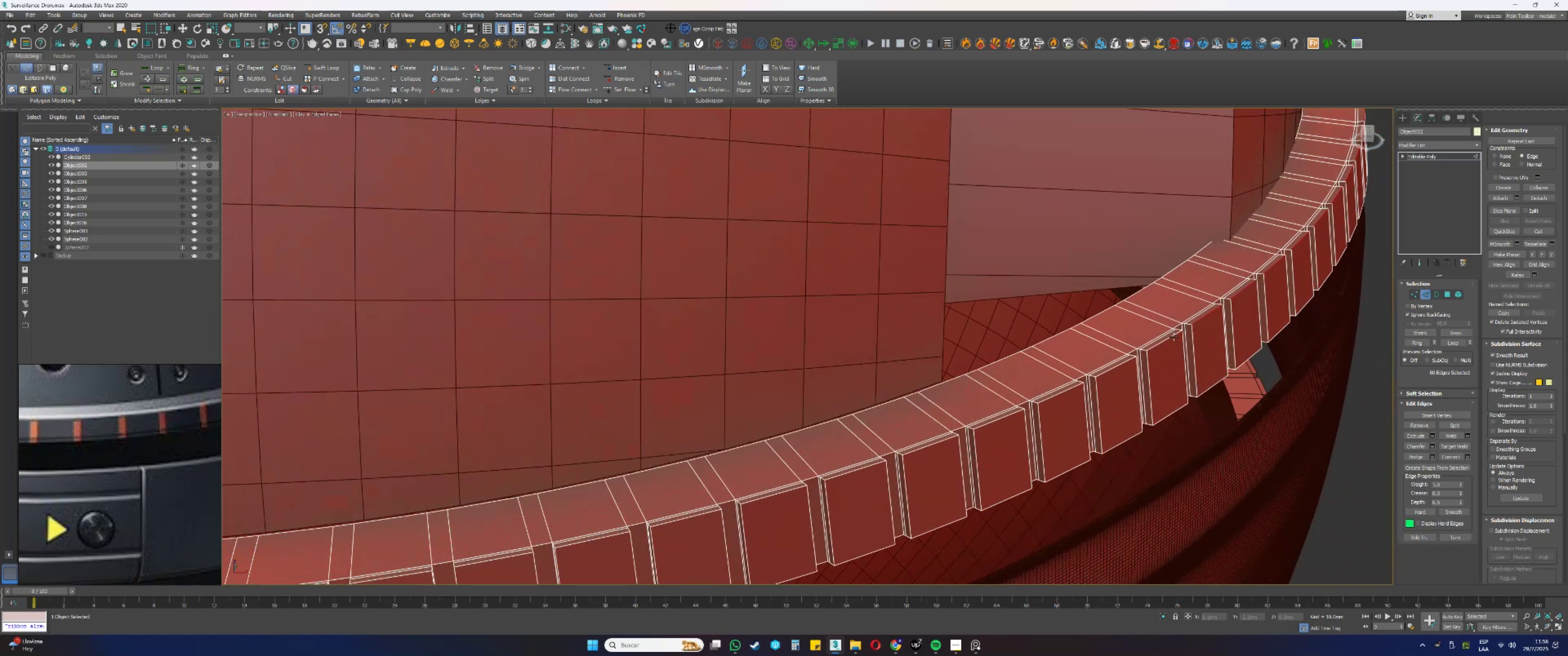 
hold_key(key=ControlLeft, duration=1.51)
left_click([1169, 338])
 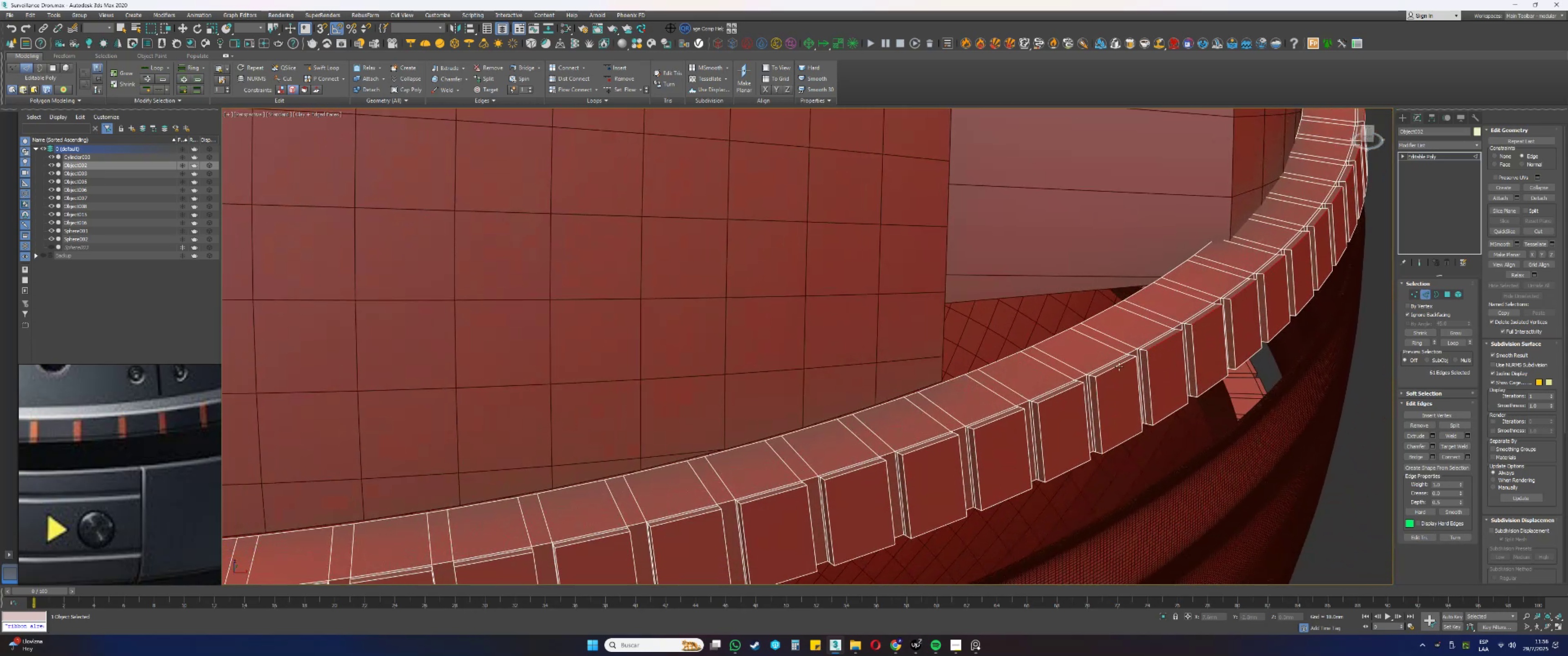 
left_click([1117, 368])
 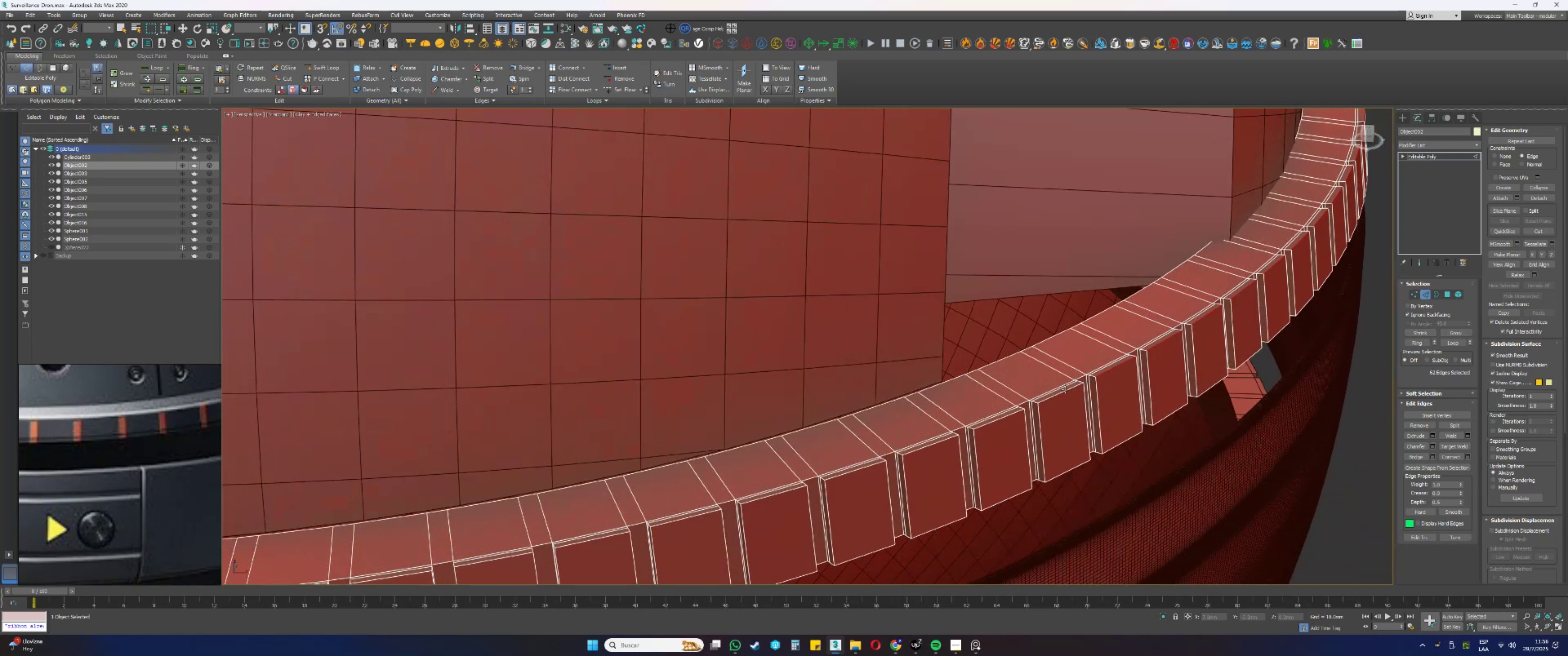 
hold_key(key=ControlLeft, duration=1.5)
left_click([1063, 390])
 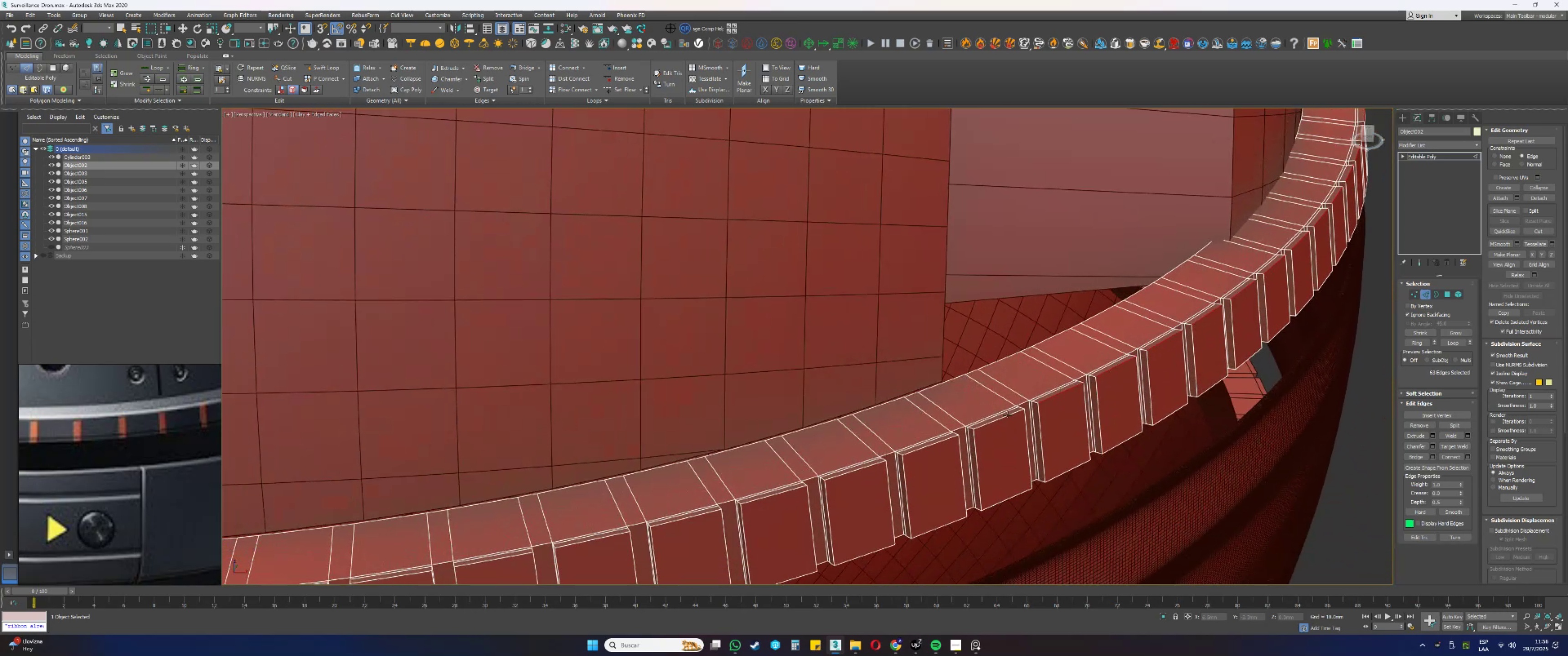 
left_click([1005, 416])
 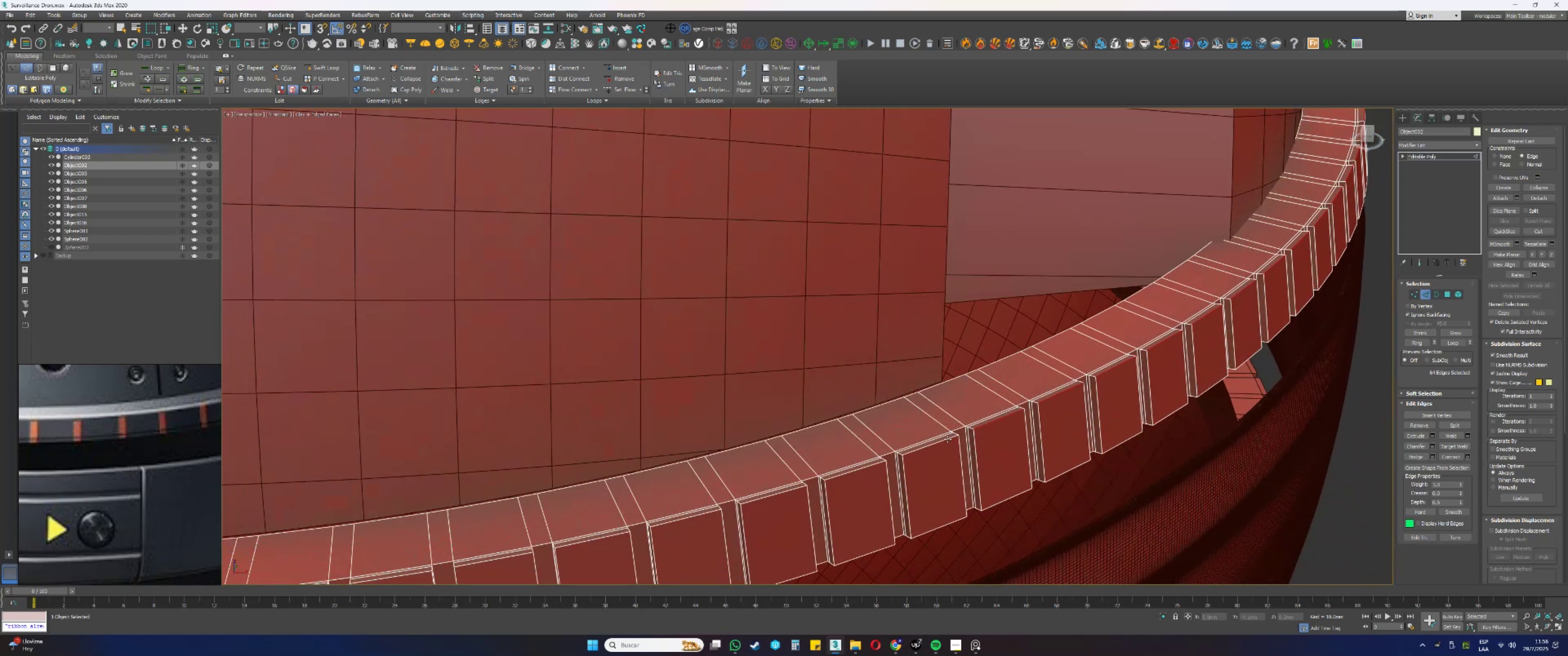 
left_click([945, 441])
 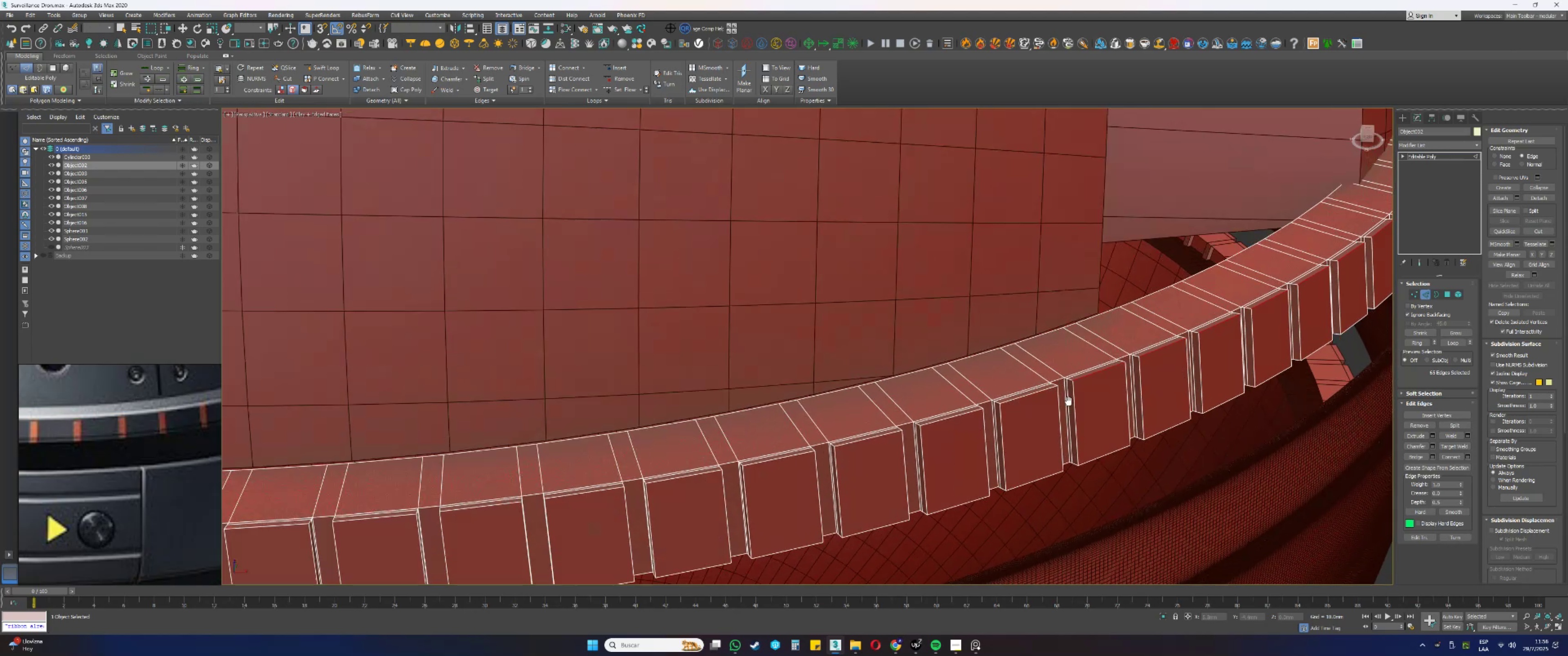 
hold_key(key=ControlLeft, duration=1.5)
left_click([1164, 348])
 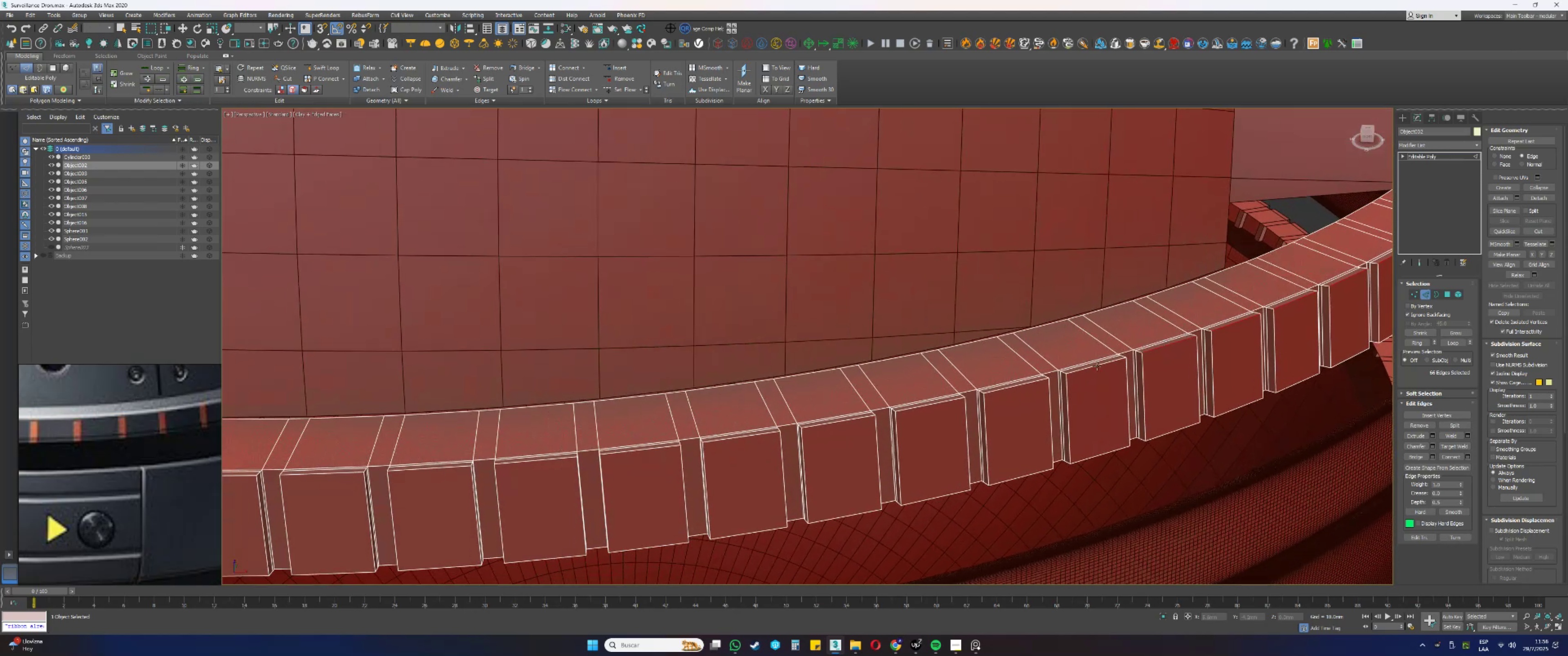 
double_click([1094, 367])
 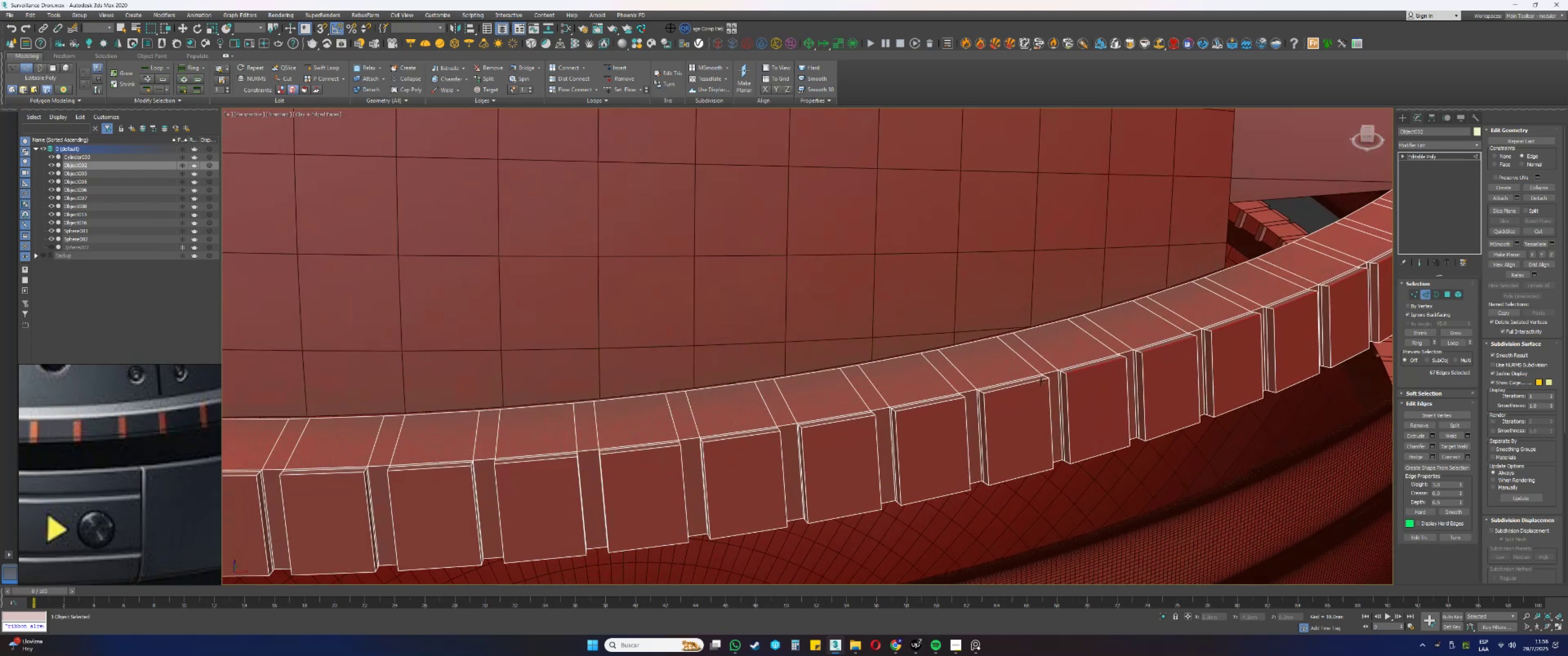 
hold_key(key=ControlLeft, duration=1.39)
left_click([1030, 384])
 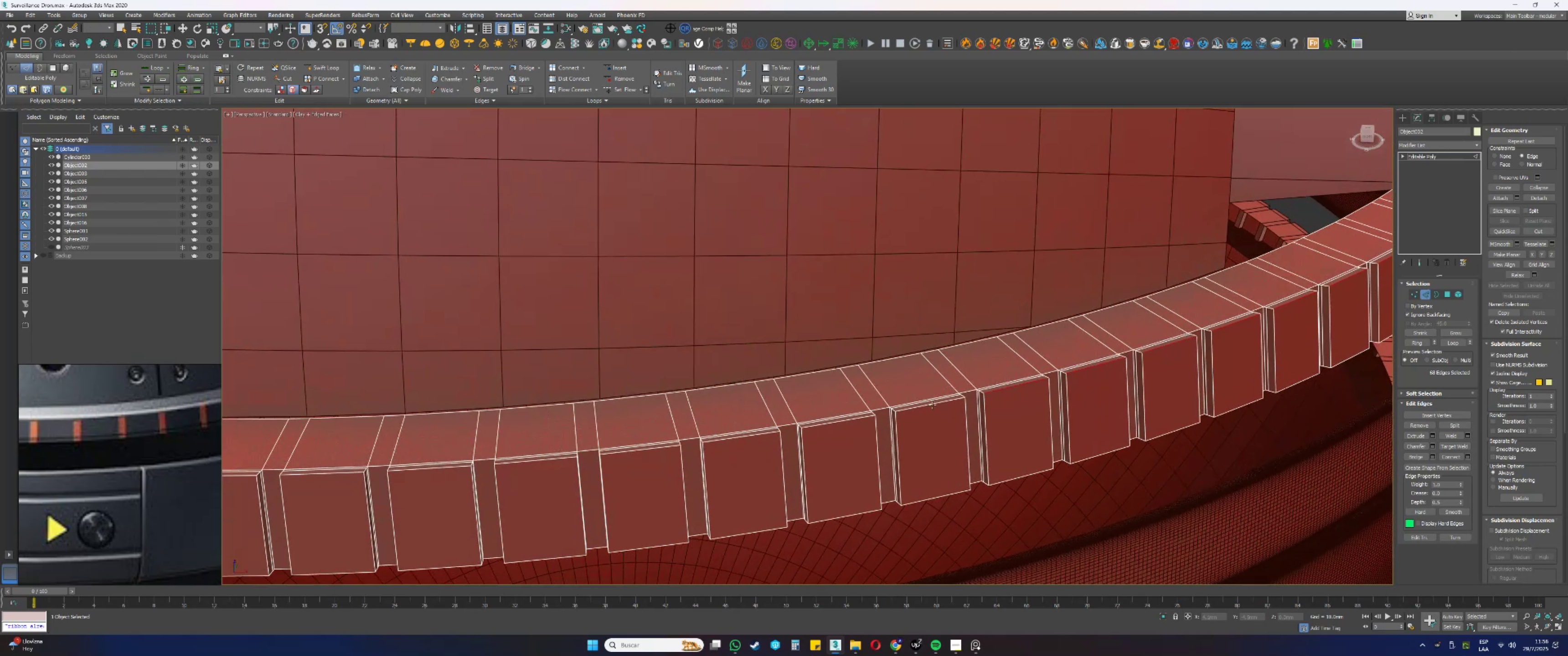 
left_click([929, 405])
 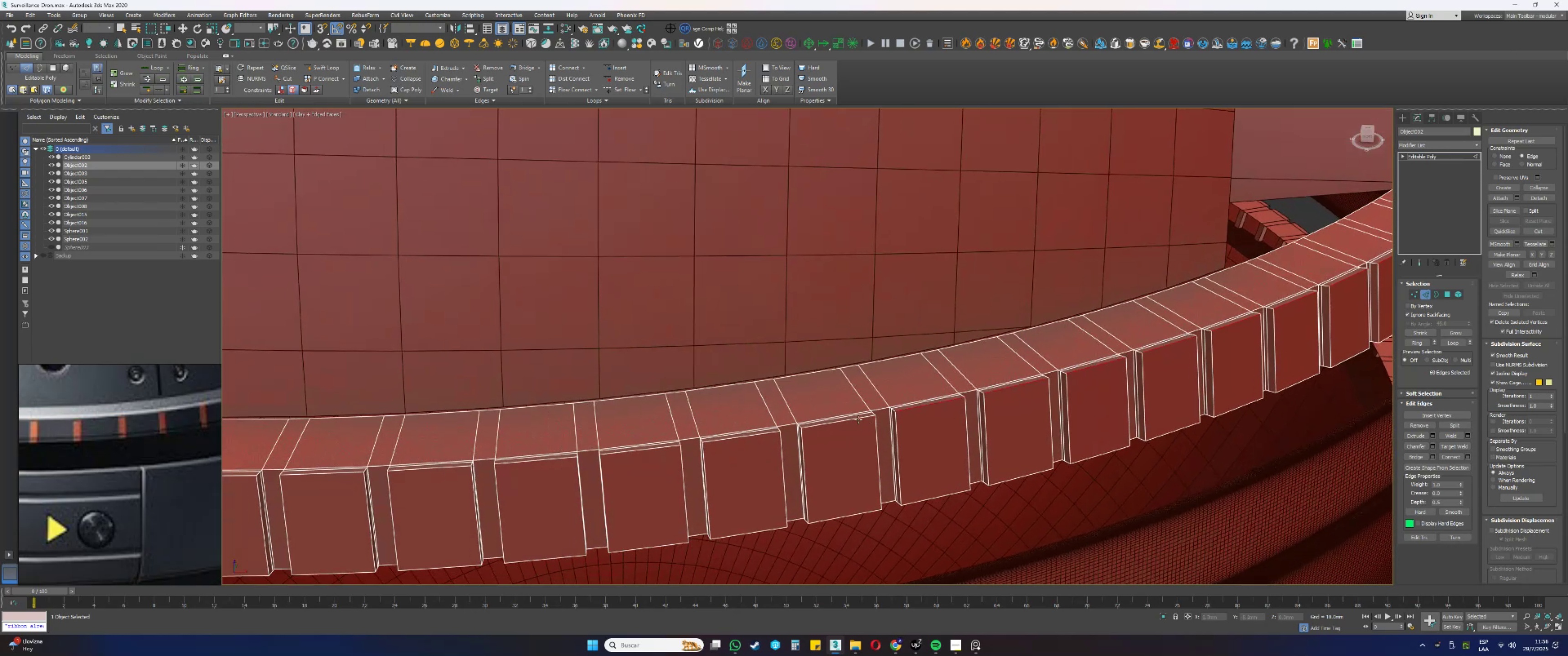 
left_click([855, 420])
 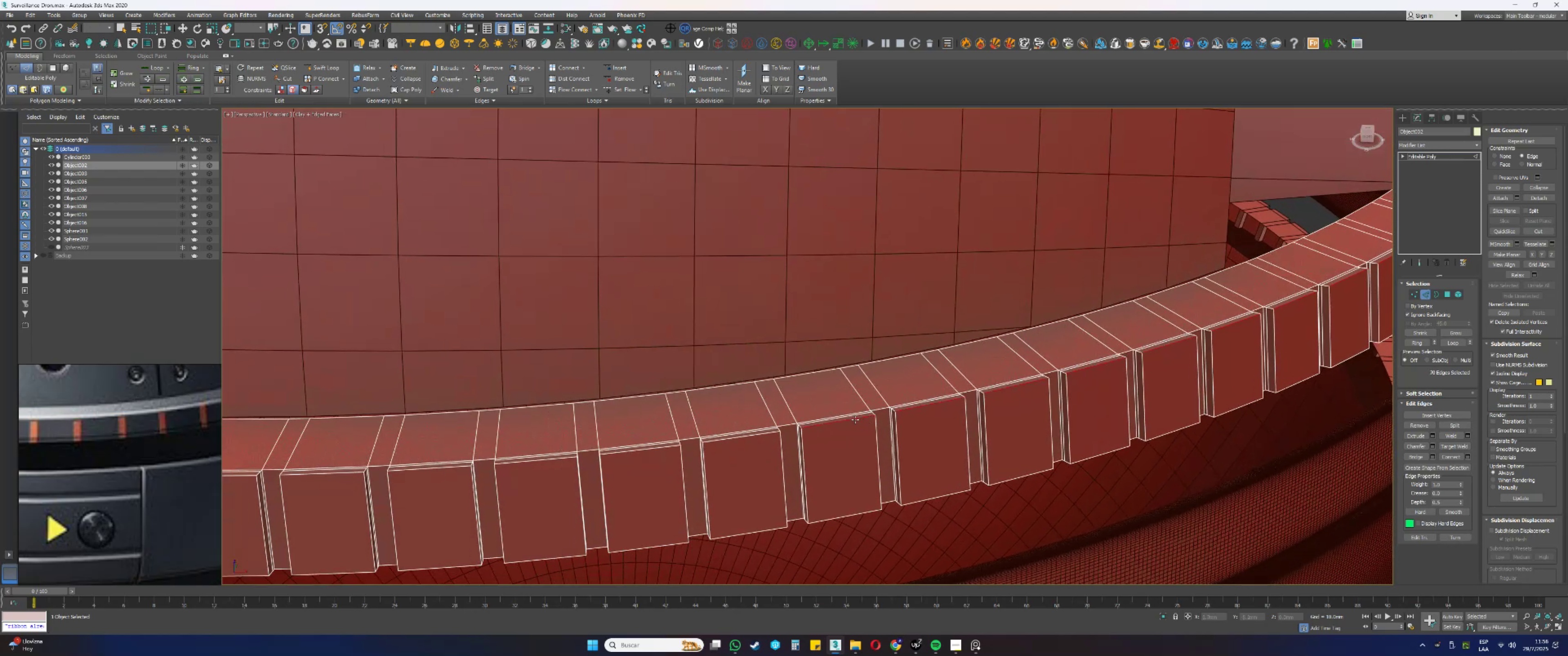 
scroll: coordinate [939, 362], scroll_direction: down, amount: 4.0
 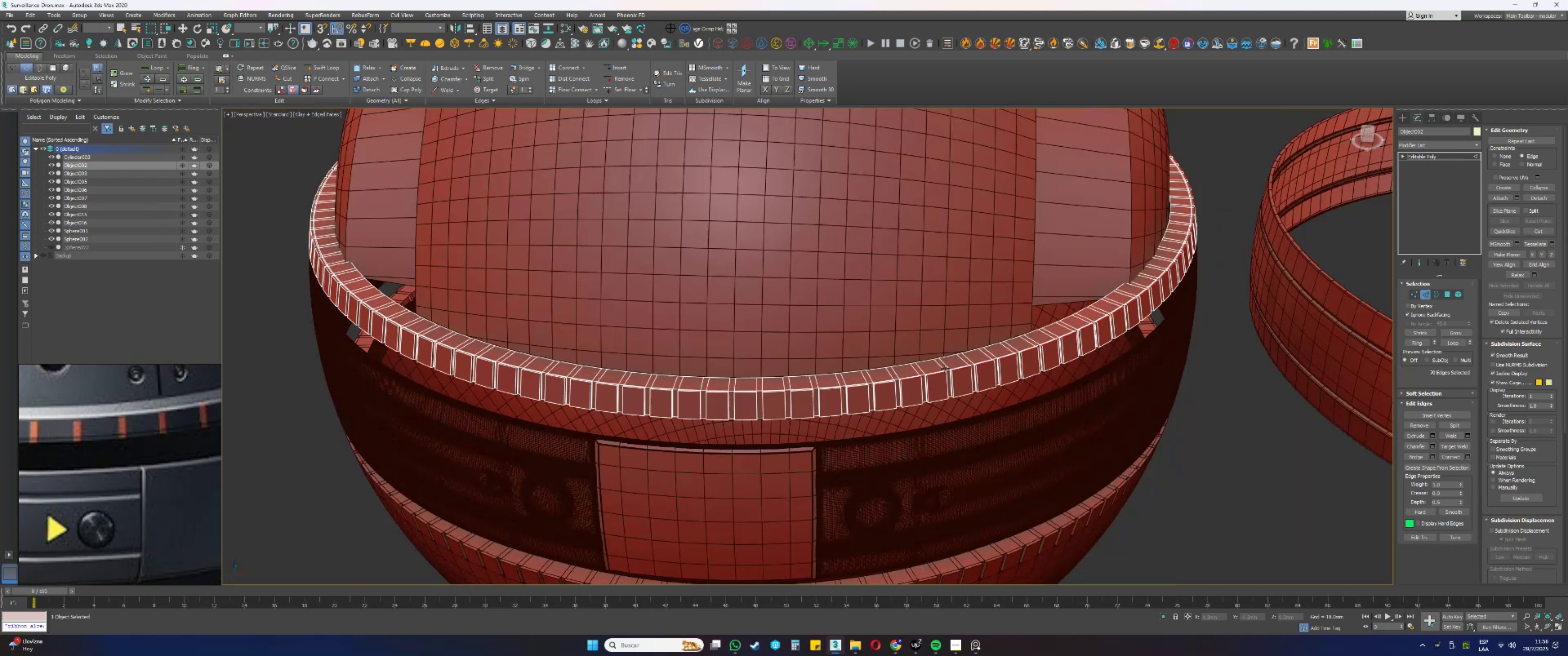 
key(Alt+AltLeft)
 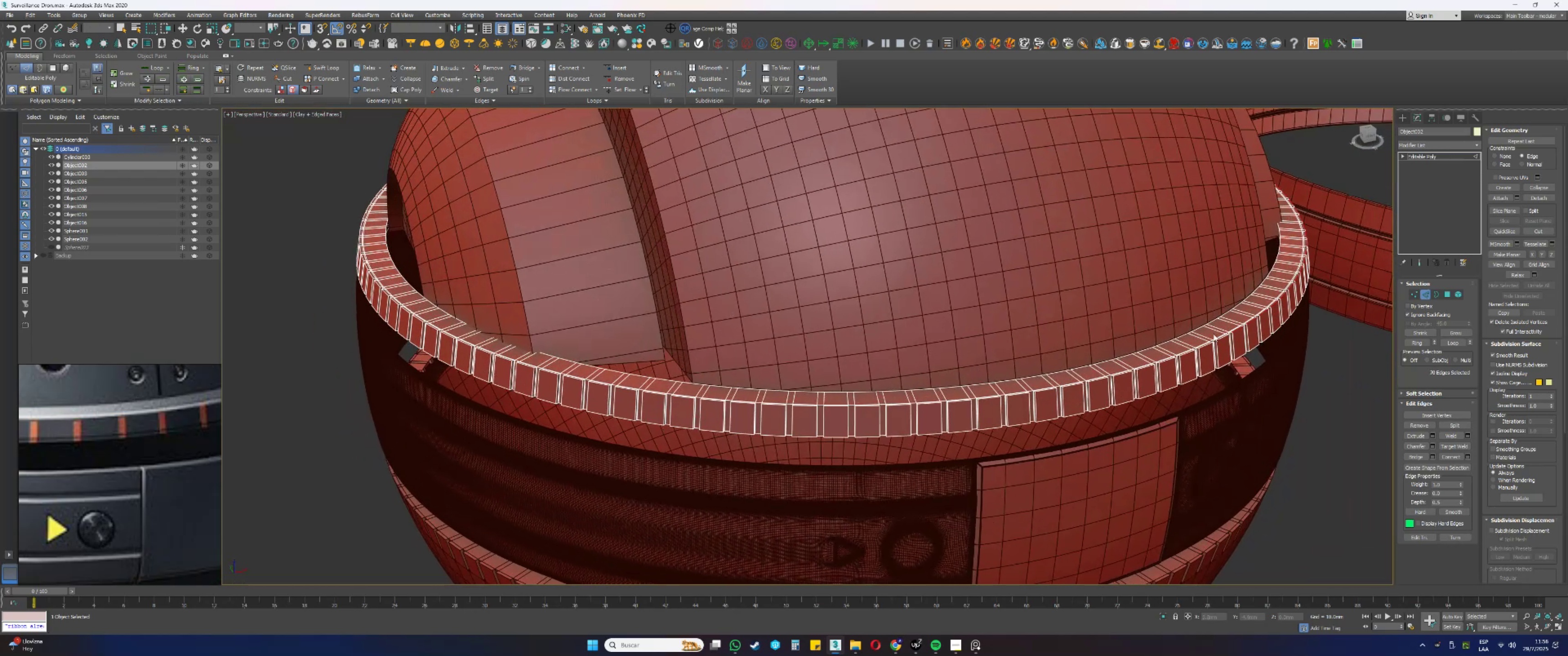 
scroll: coordinate [1219, 340], scroll_direction: up, amount: 2.0
 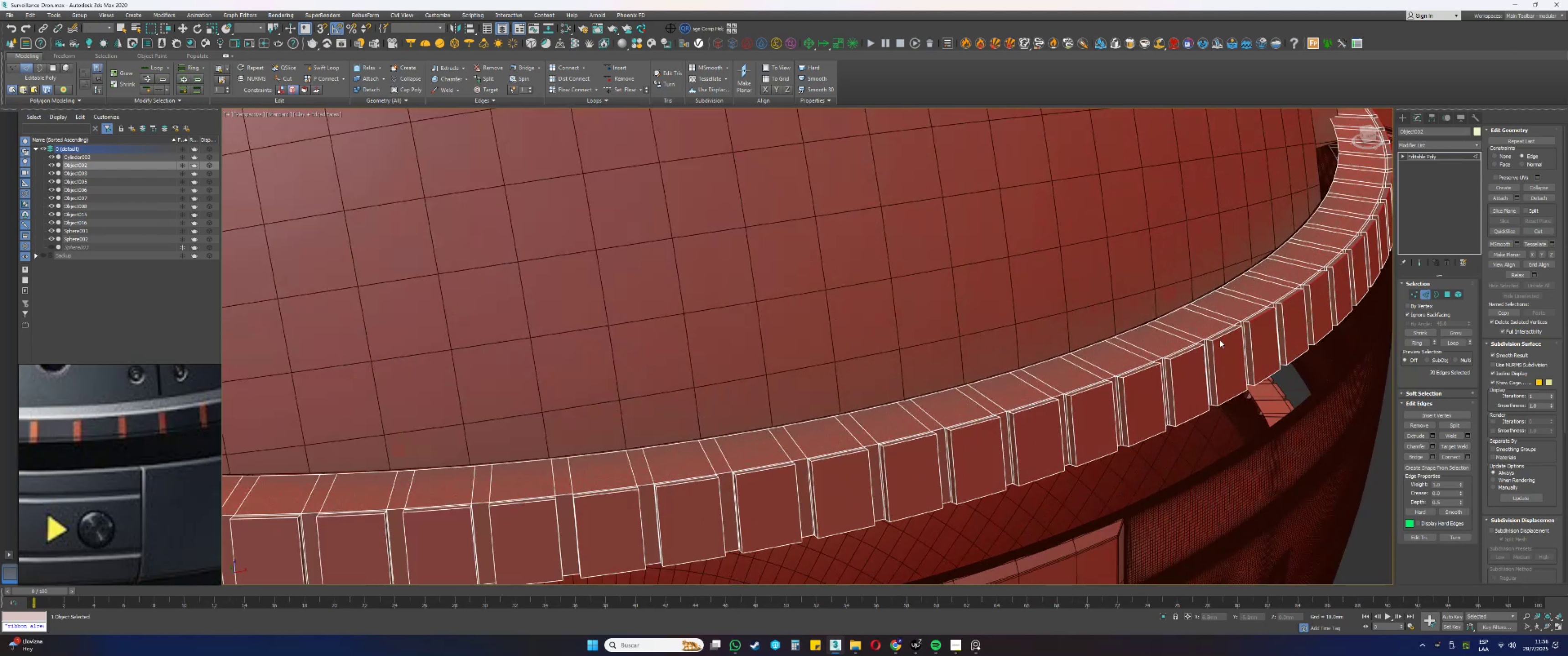 
hold_key(key=ControlLeft, duration=1.5)
left_click([1234, 332])
 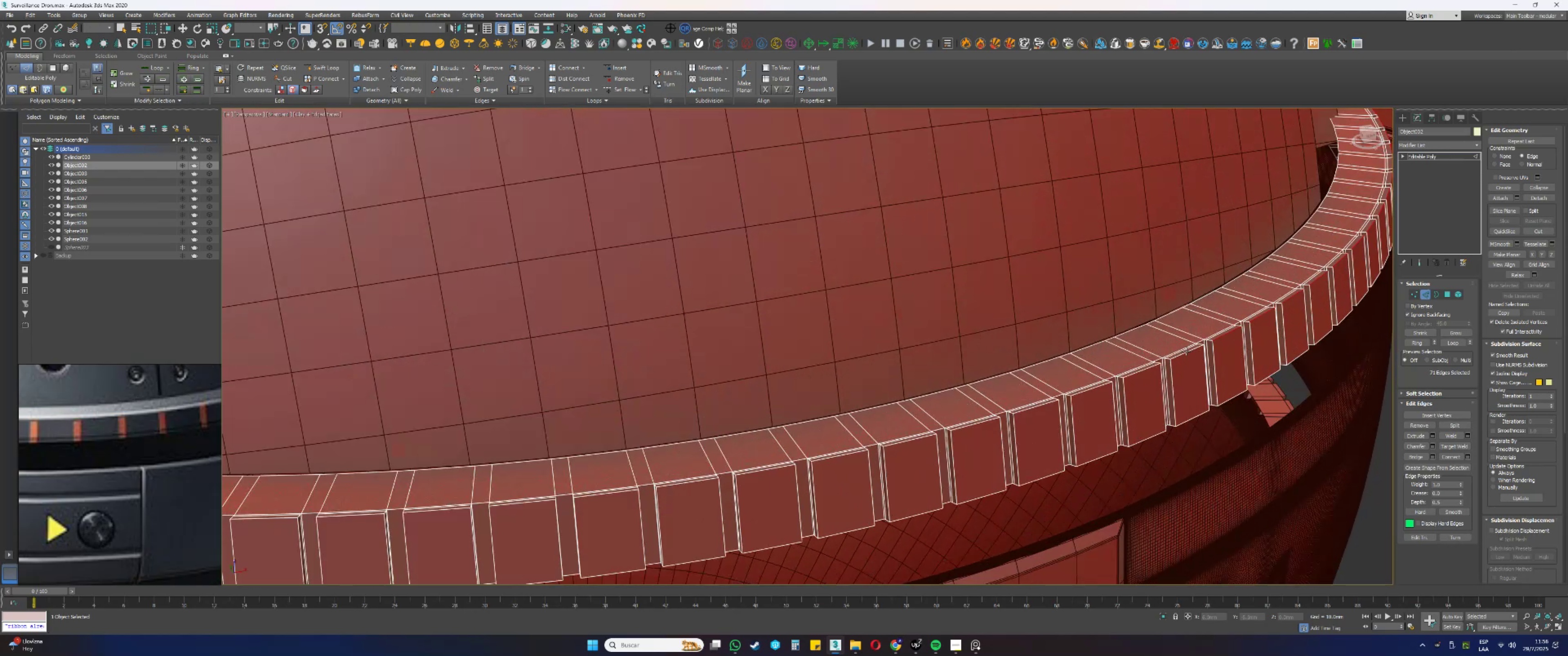 
left_click([1186, 351])
 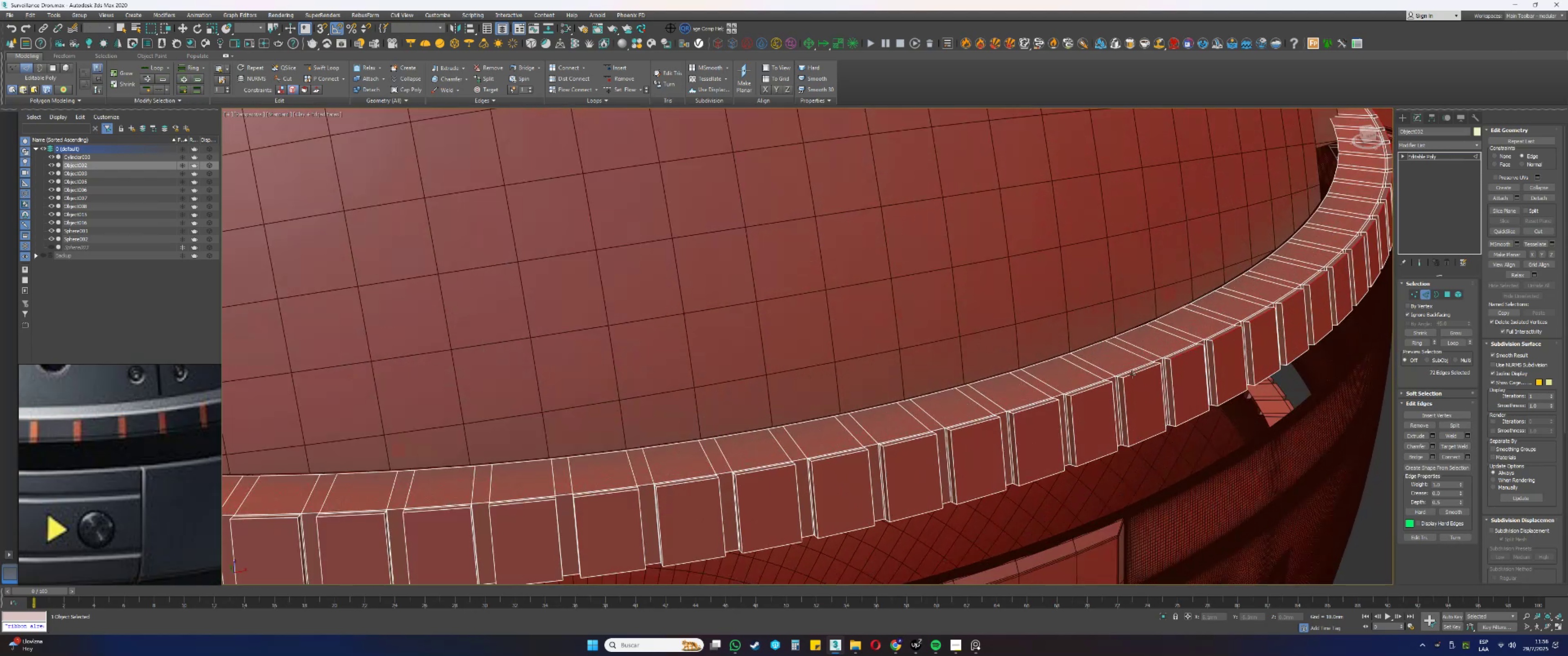 
hold_key(key=ControlLeft, duration=1.51)
left_click([1131, 374])
 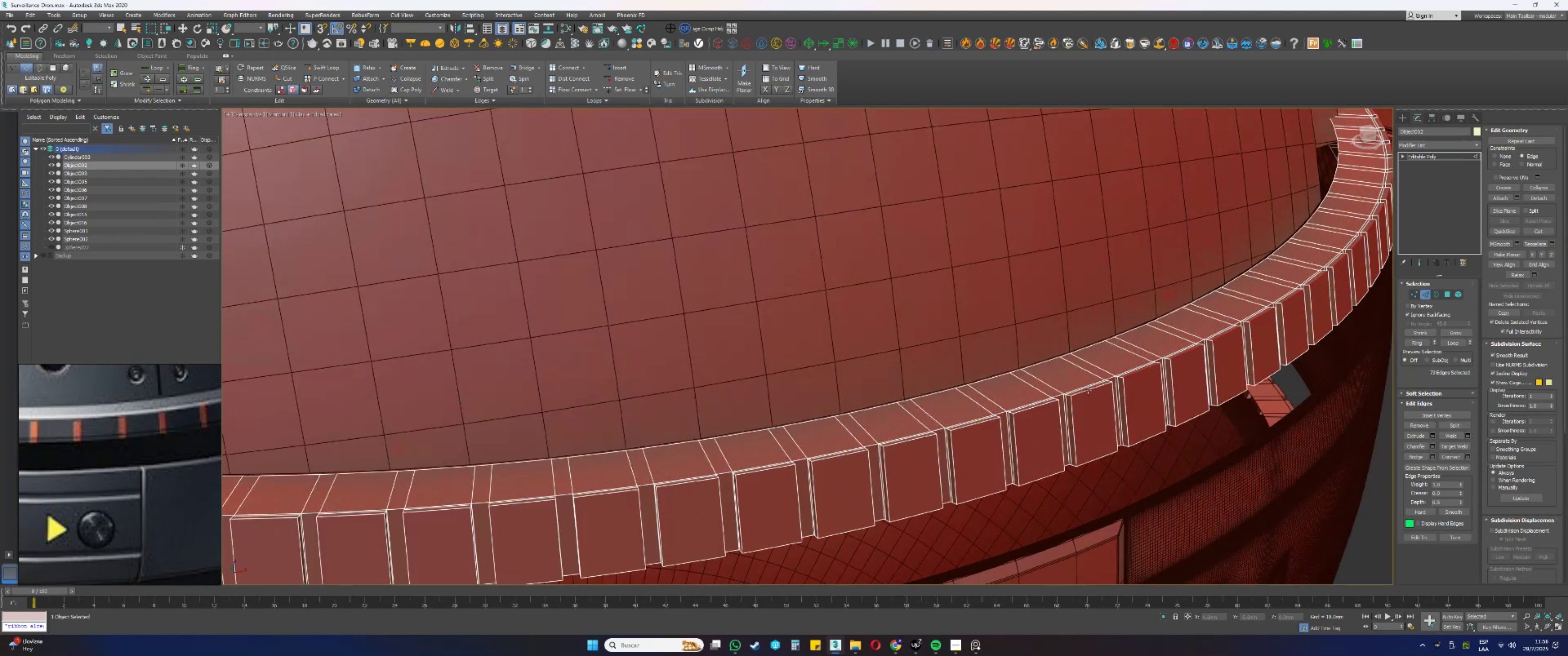 
left_click([1088, 390])
 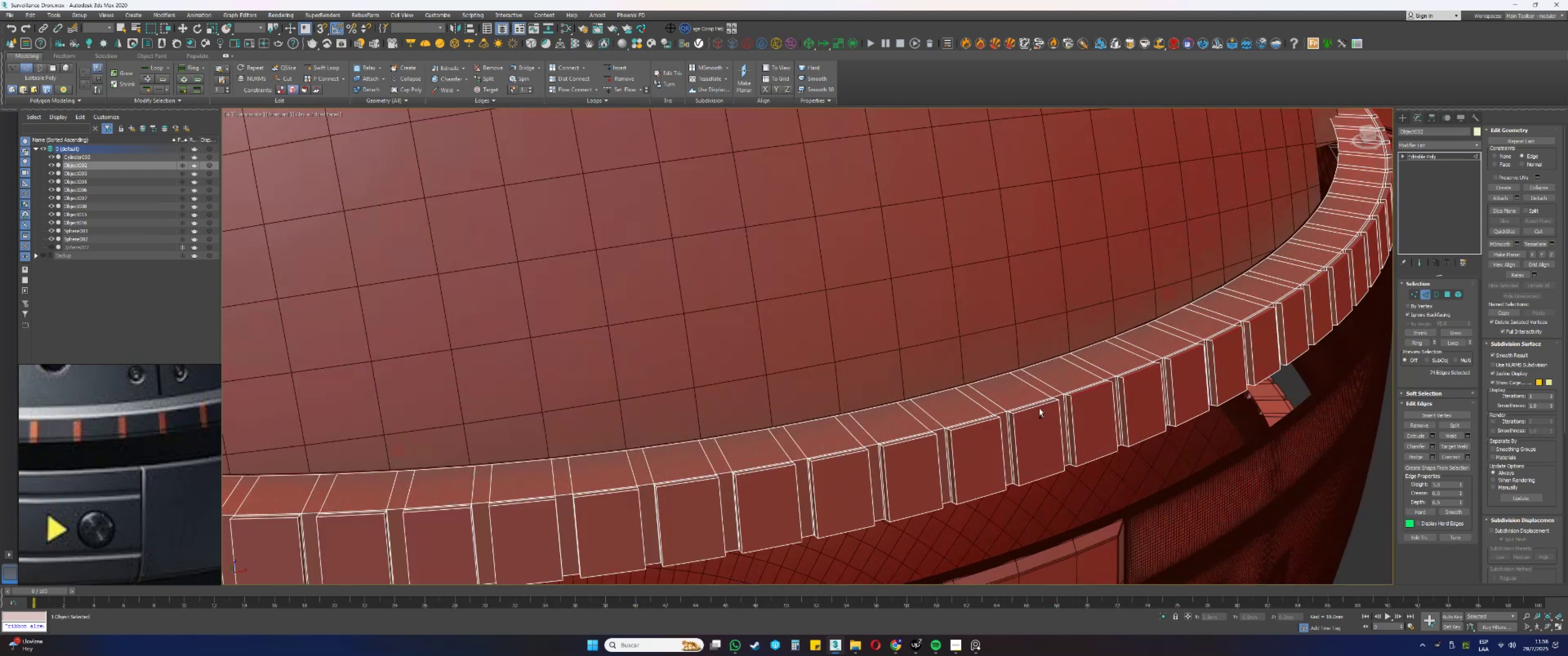 
left_click([1035, 408])
 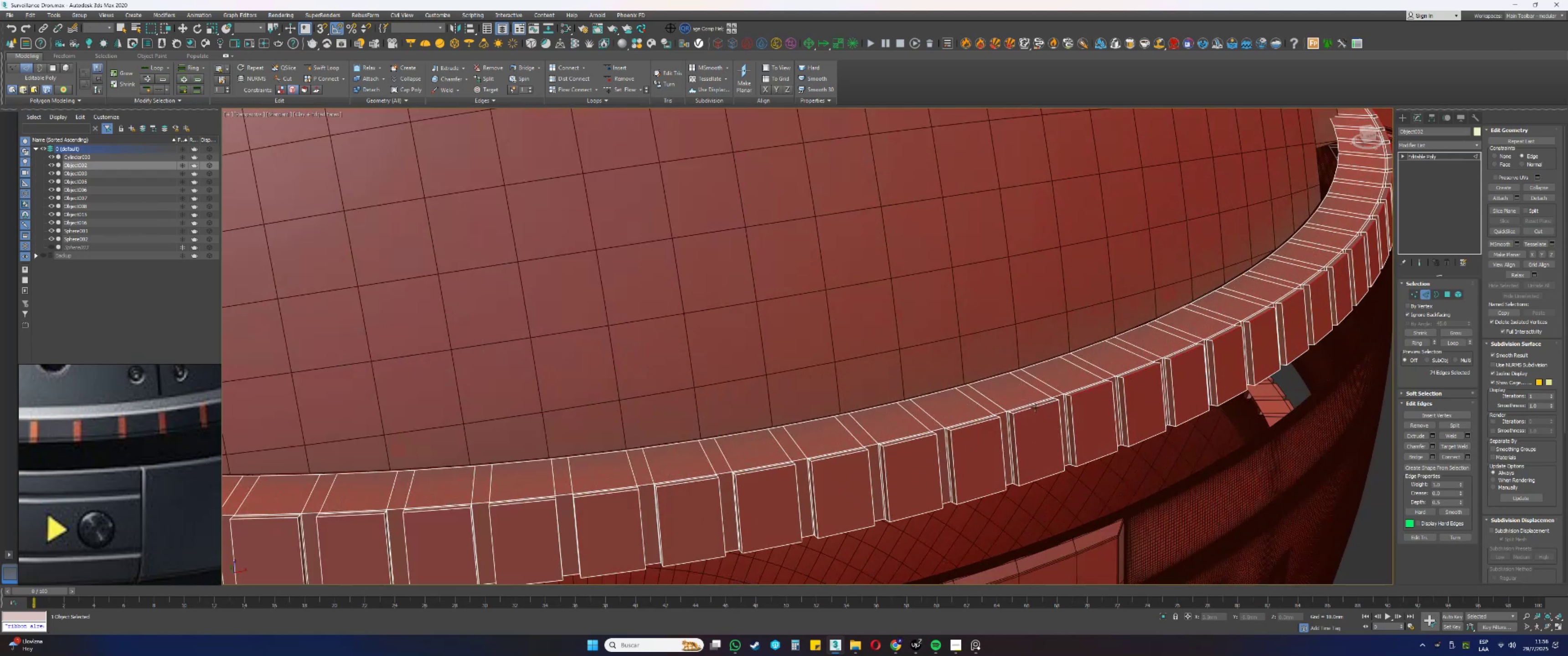 
hold_key(key=ControlLeft, duration=1.51)
left_click([981, 422])
 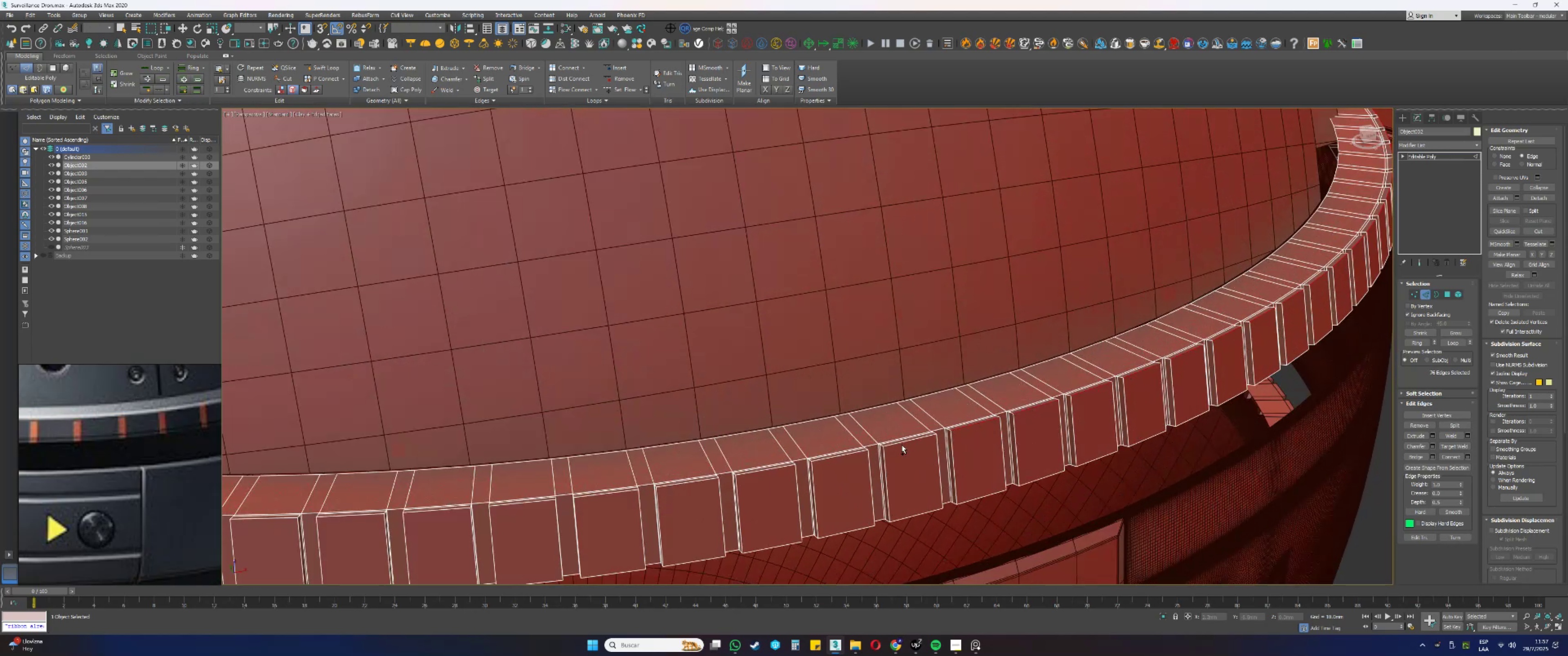 
hold_key(key=ControlLeft, duration=0.75)
left_click([900, 445])
 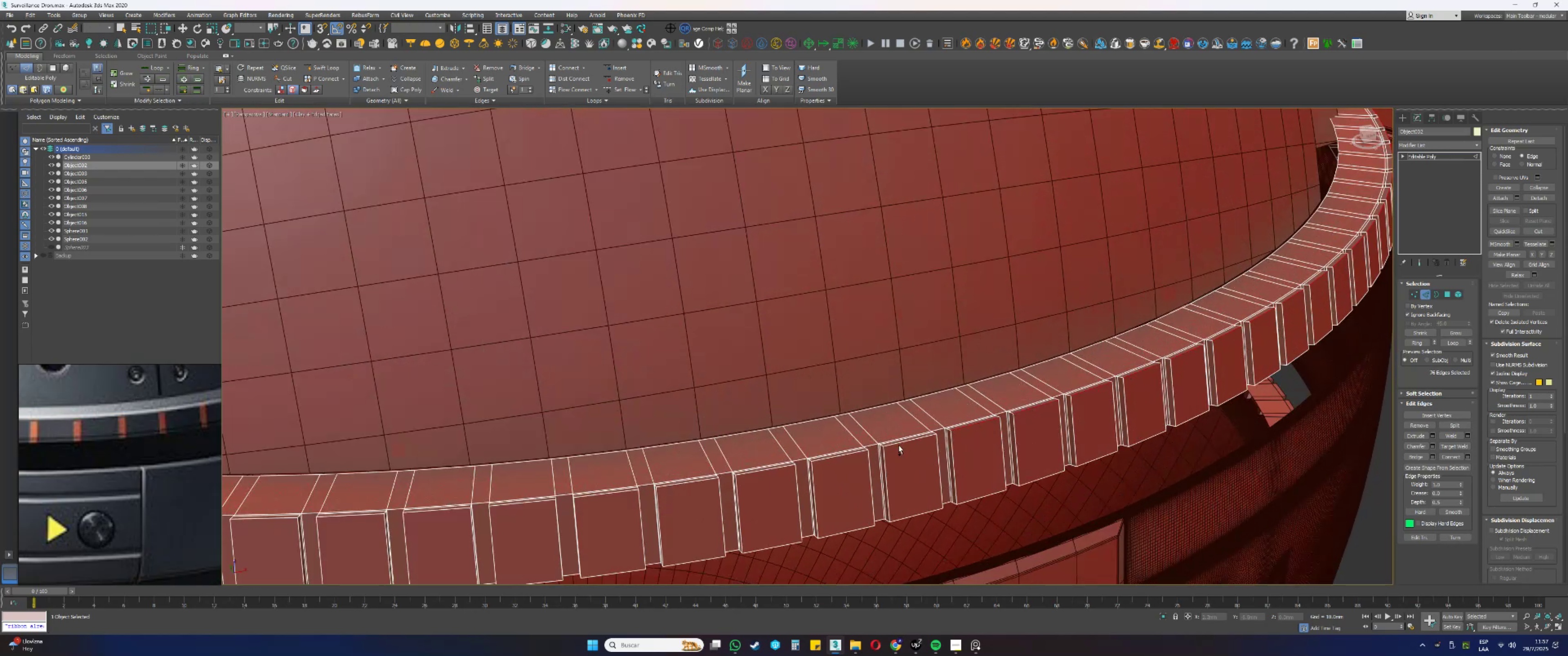 
double_click([898, 445])
 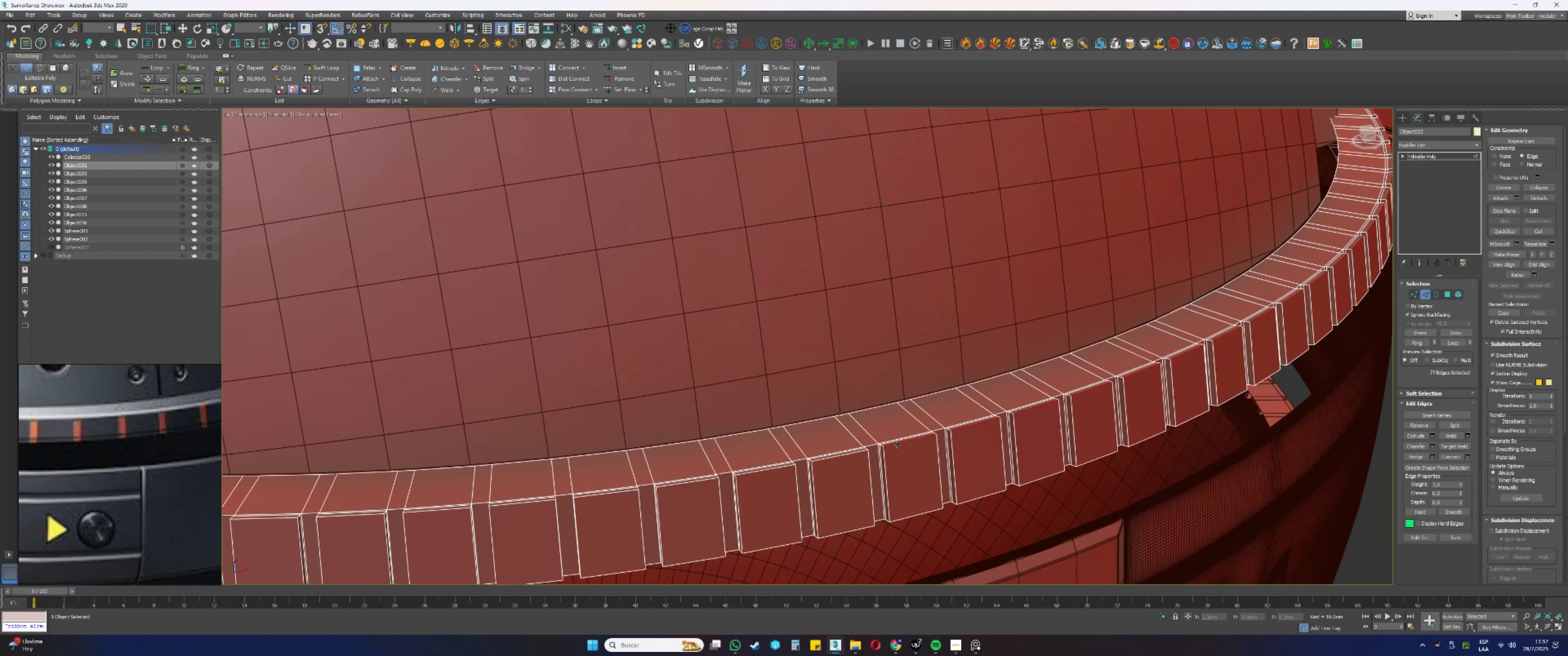 
scroll: coordinate [919, 430], scroll_direction: down, amount: 4.0
 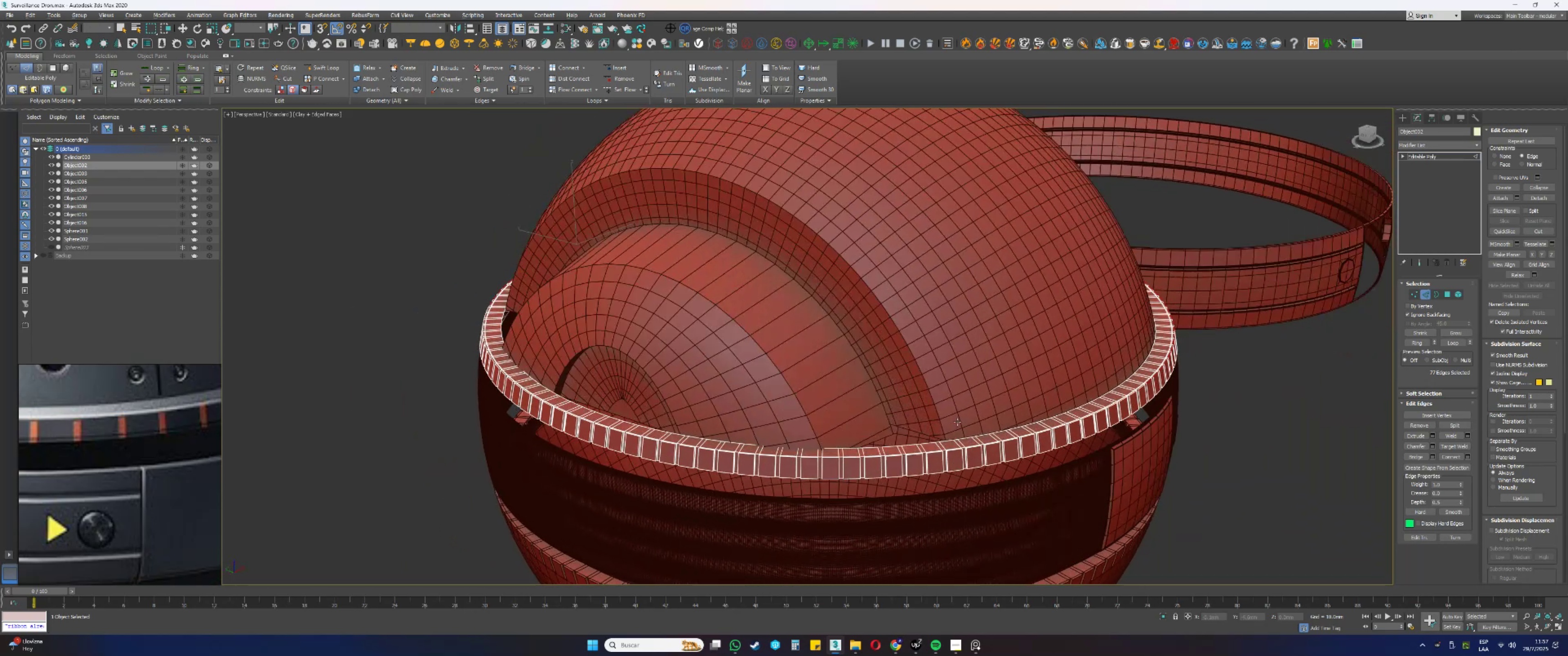 
hold_key(key=AltLeft, duration=0.59)
 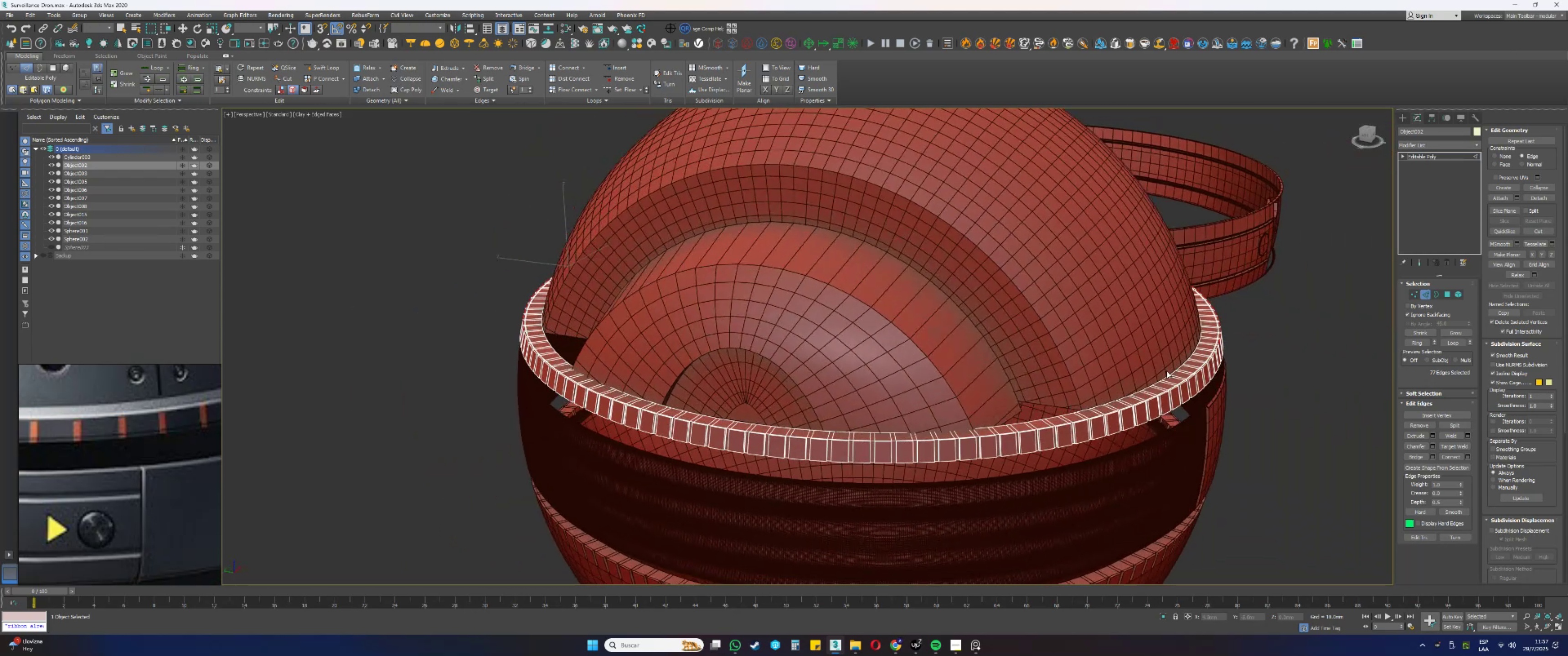 
scroll: coordinate [1253, 361], scroll_direction: up, amount: 4.0
 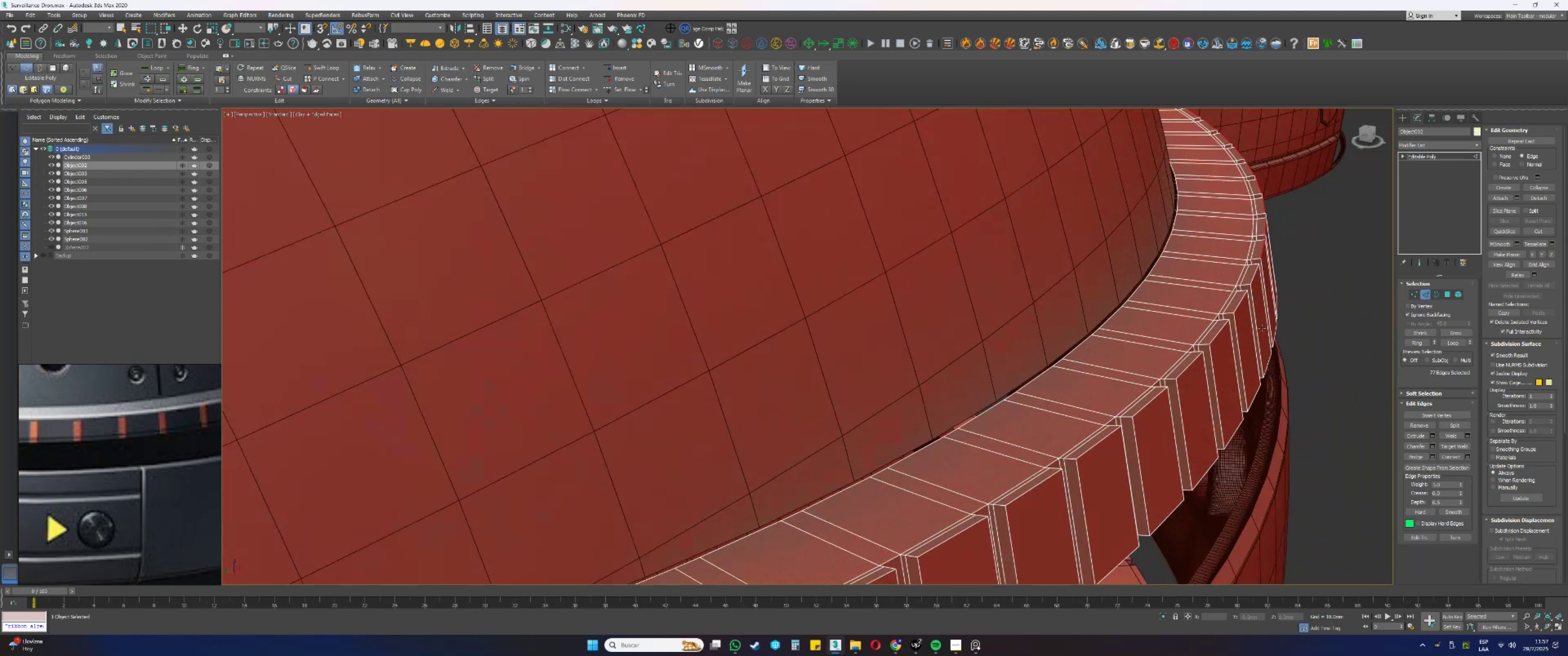 
hold_key(key=ControlLeft, duration=1.54)
left_click([1256, 272])
 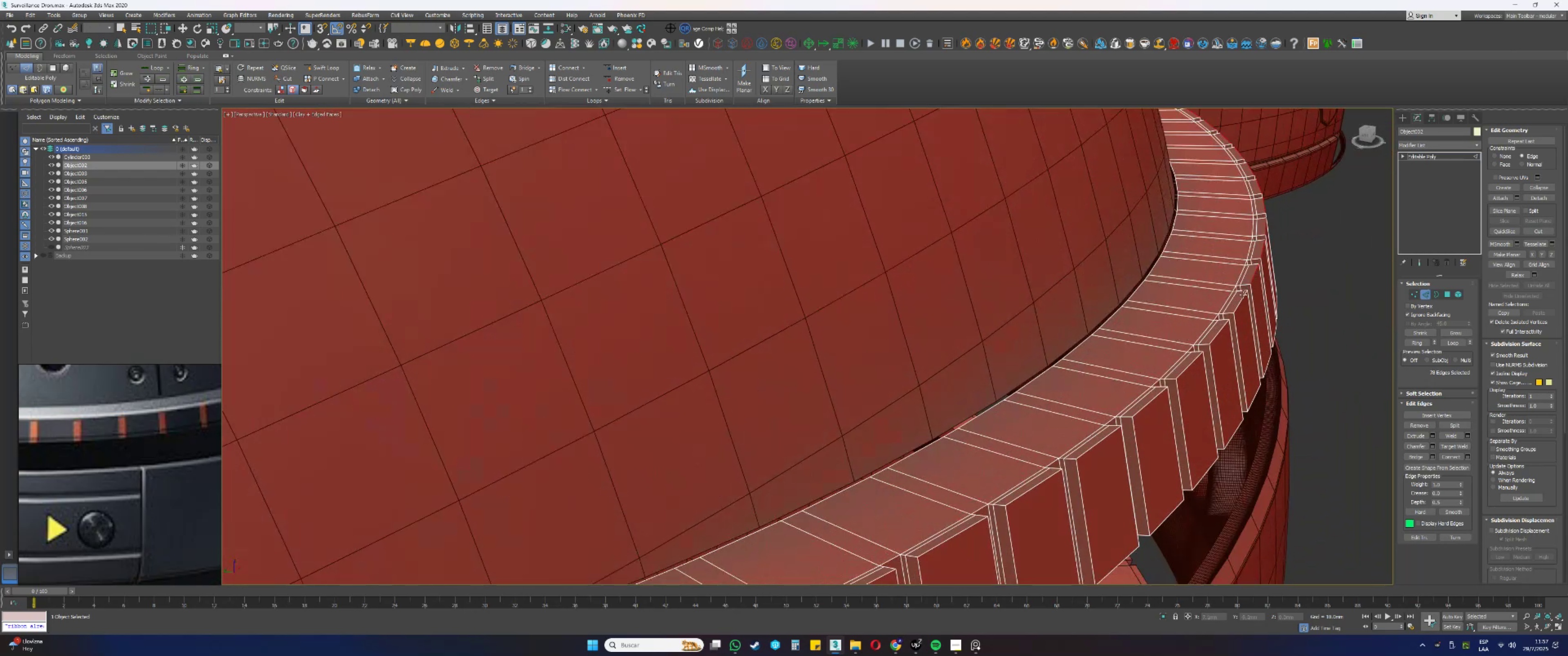 
left_click([1242, 297])
 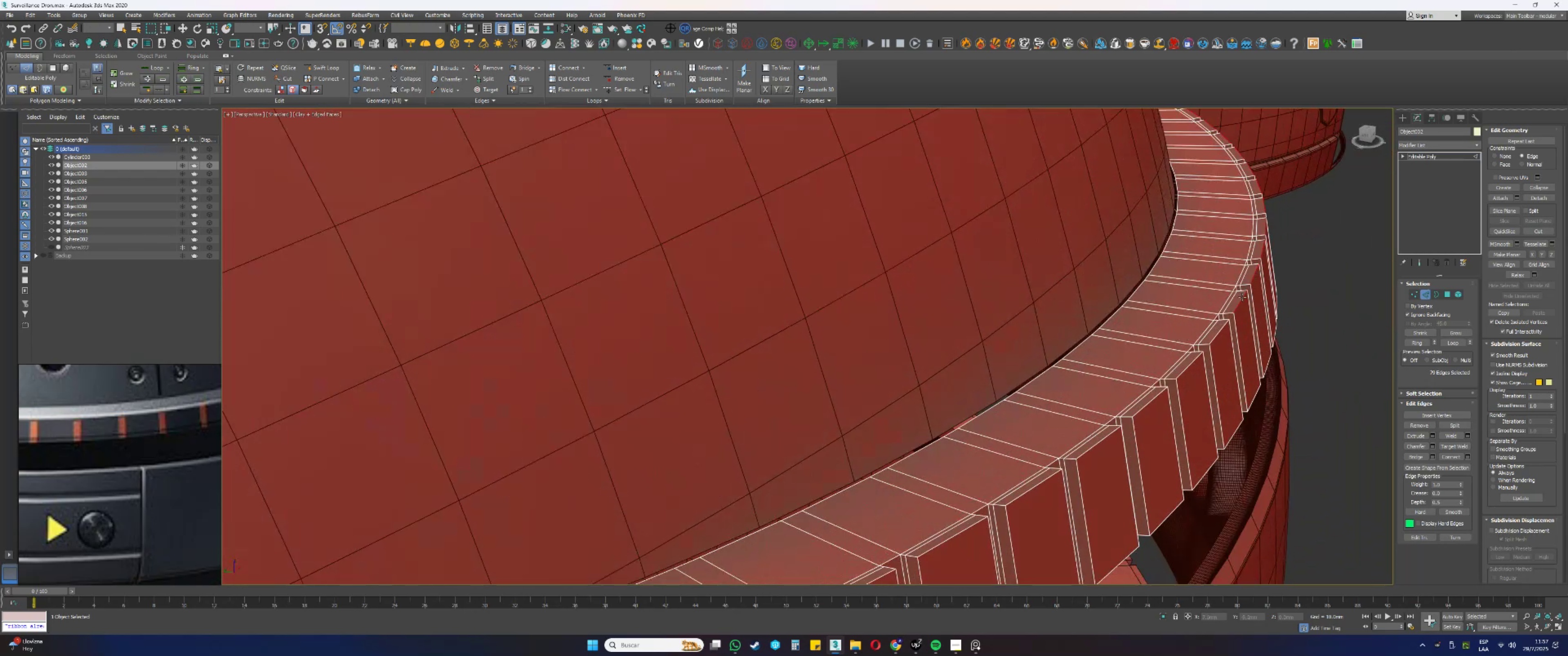 
hold_key(key=ControlLeft, duration=1.52)
left_click([1221, 331])
 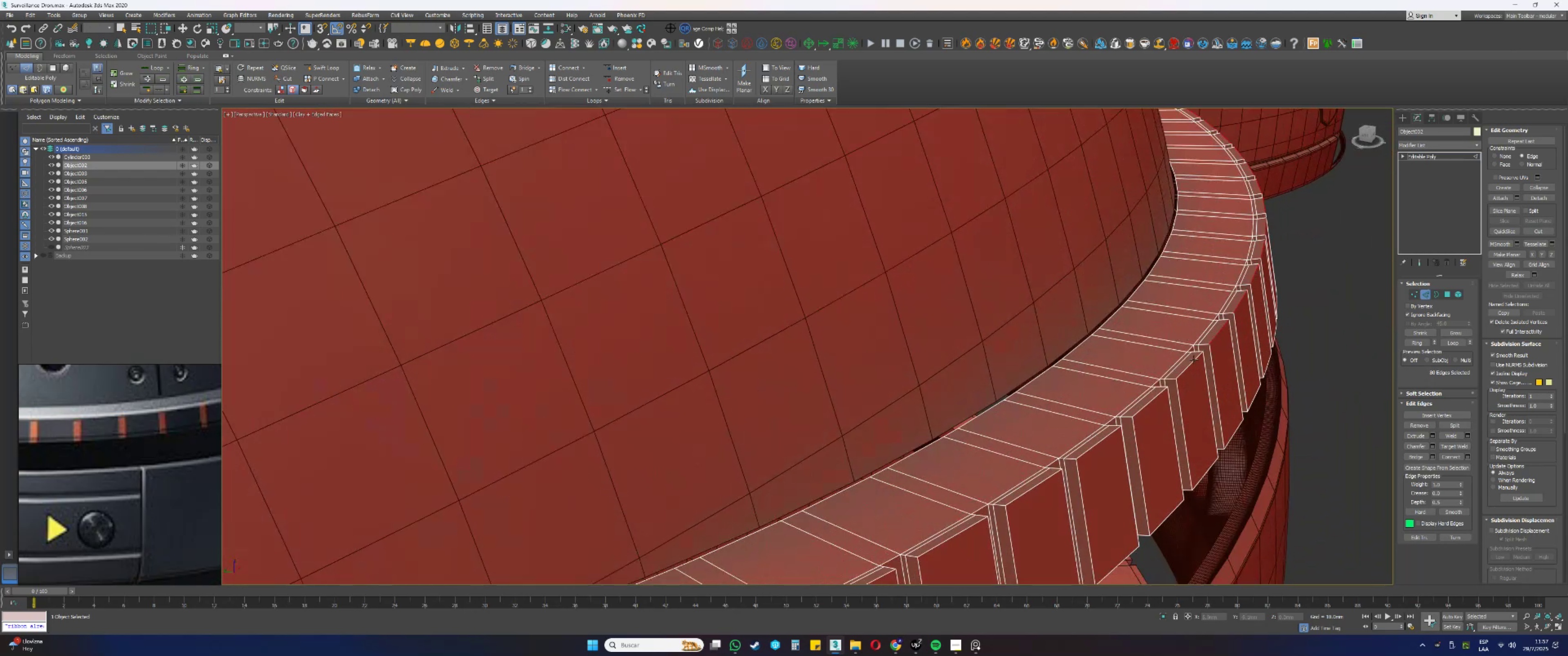 
left_click([1192, 360])
 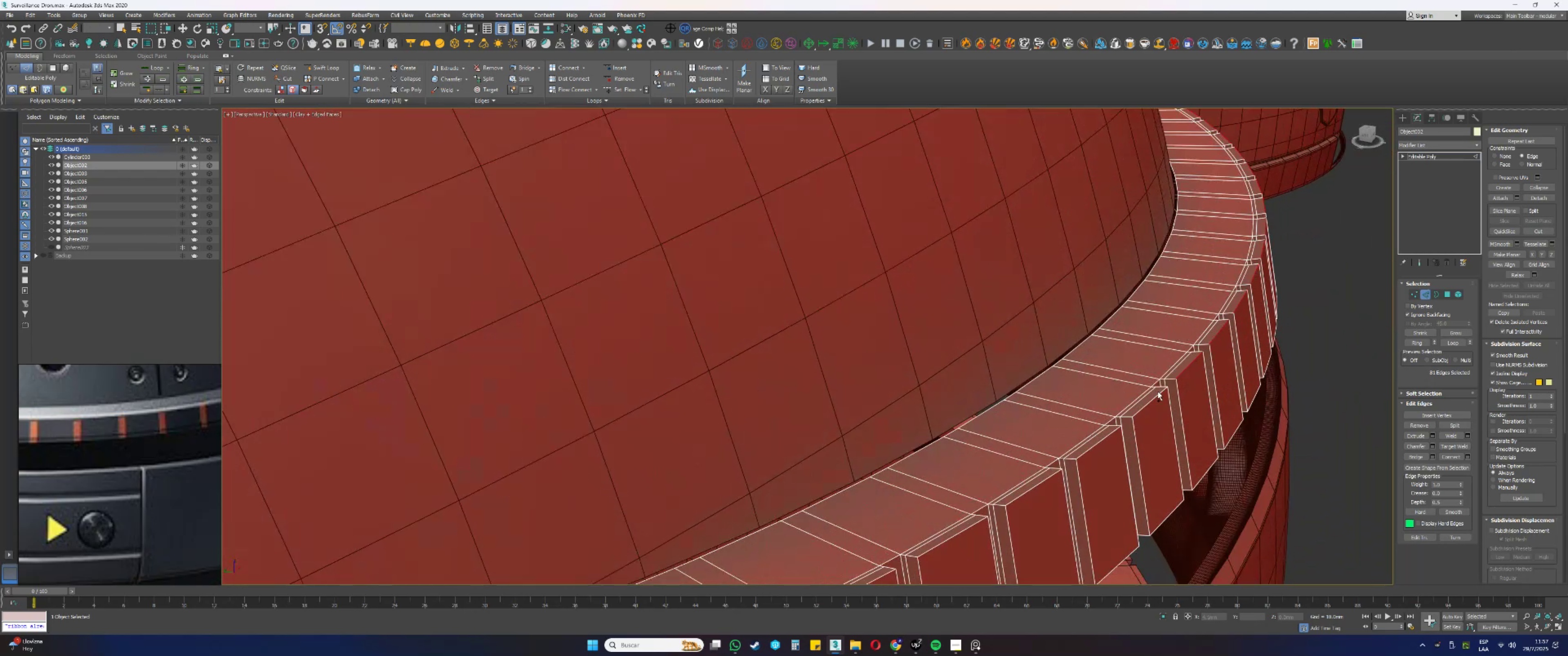 
hold_key(key=ControlLeft, duration=1.16)
left_click([1144, 406])
 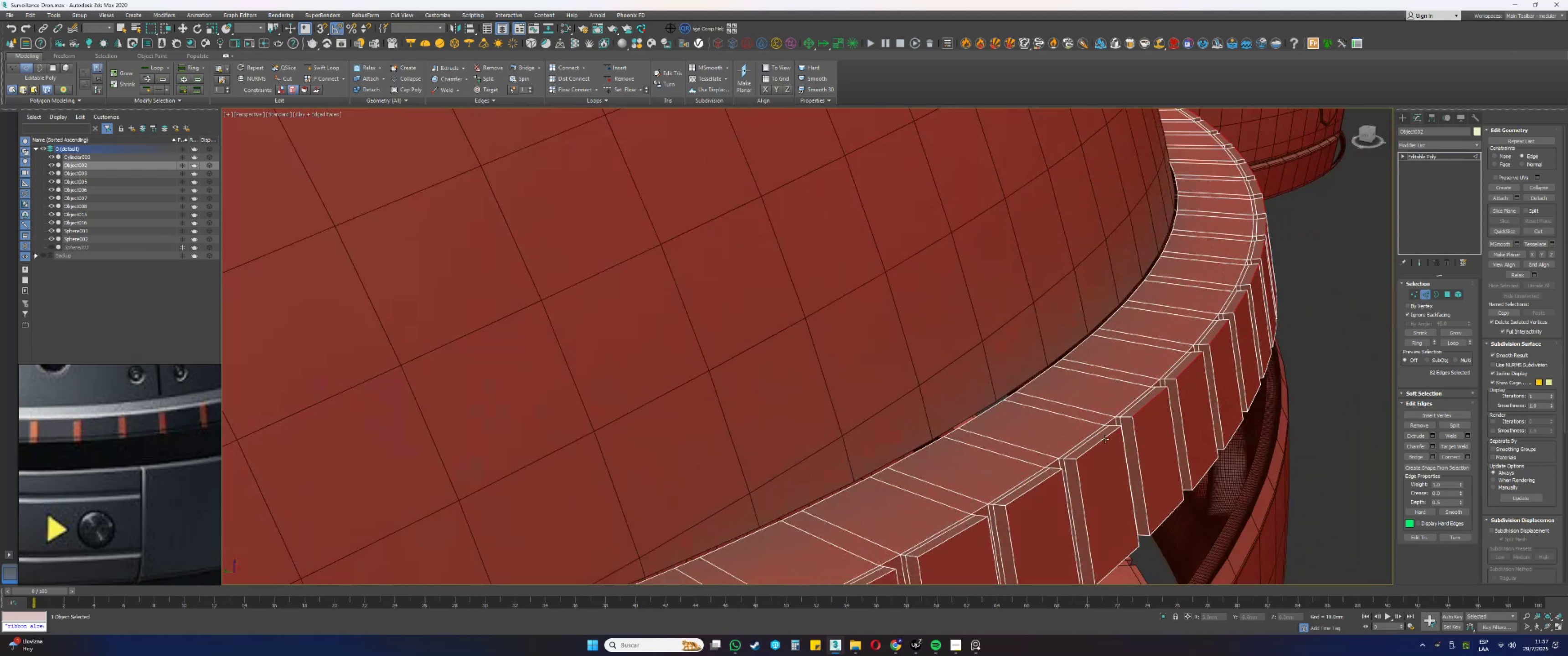 
left_click([1104, 439])
 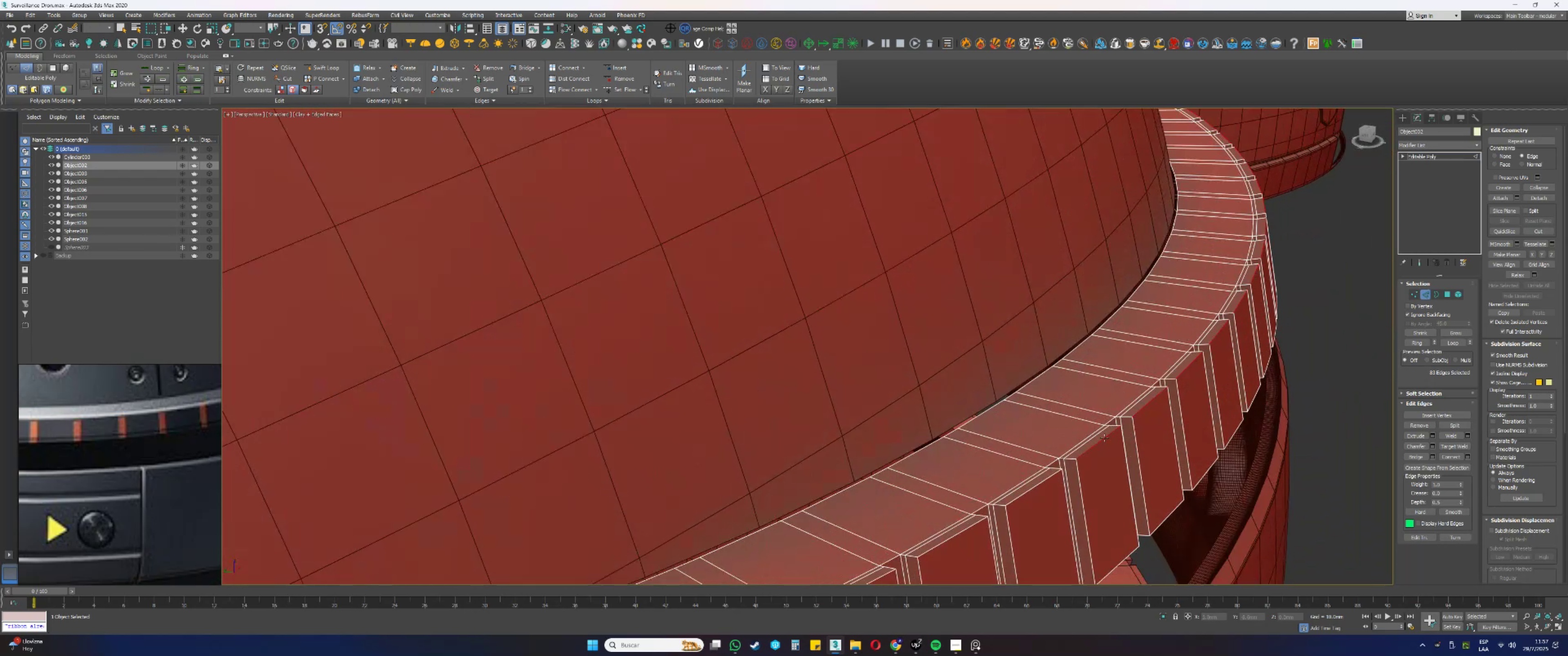 
scroll: coordinate [1145, 386], scroll_direction: down, amount: 2.0
 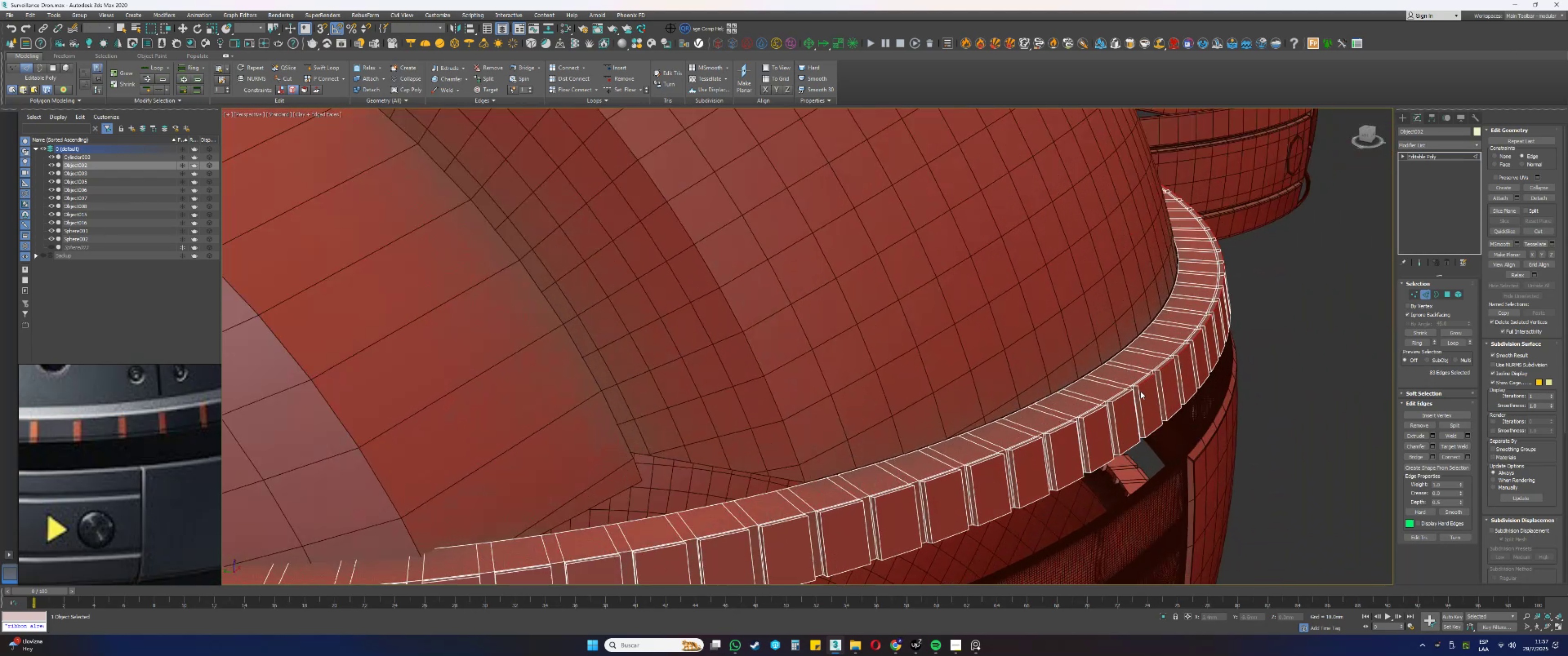 
hold_key(key=ControlLeft, duration=1.25)
left_click([1122, 399])
 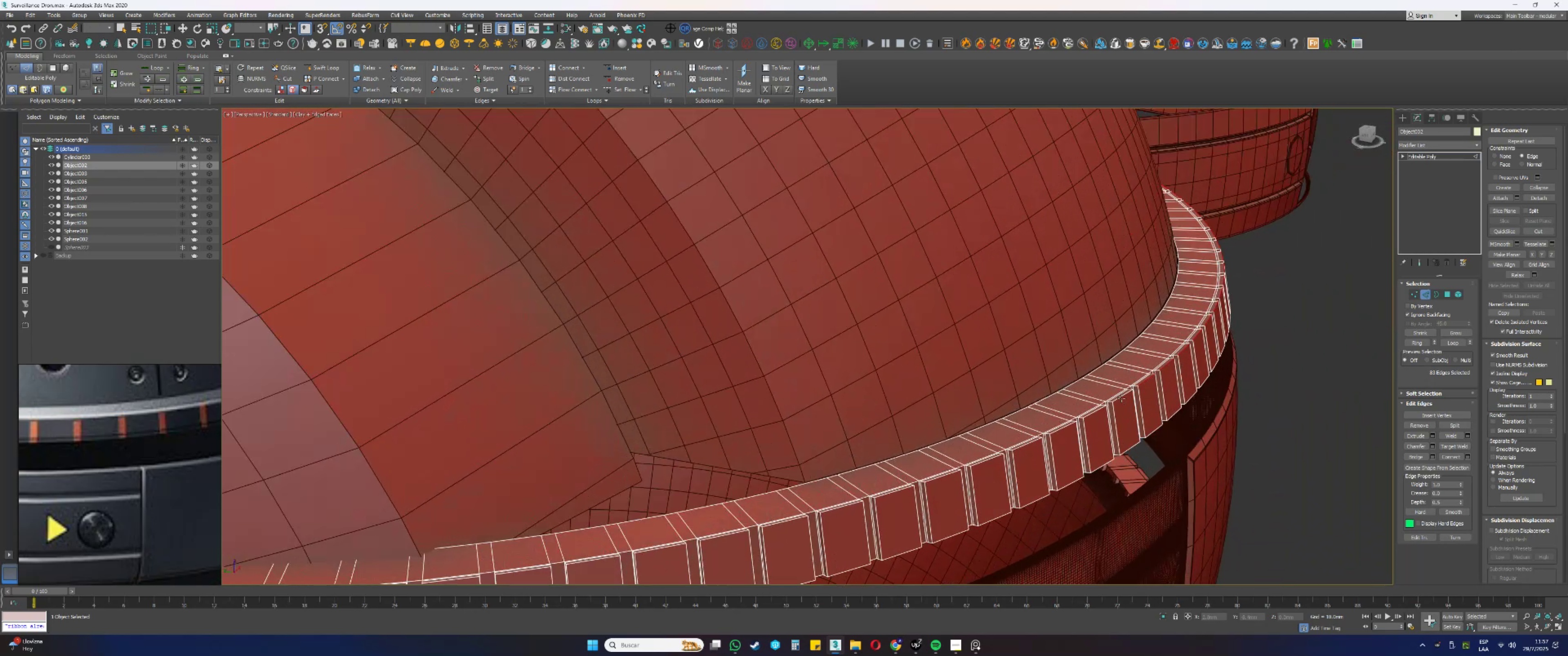 
double_click([1121, 398])
 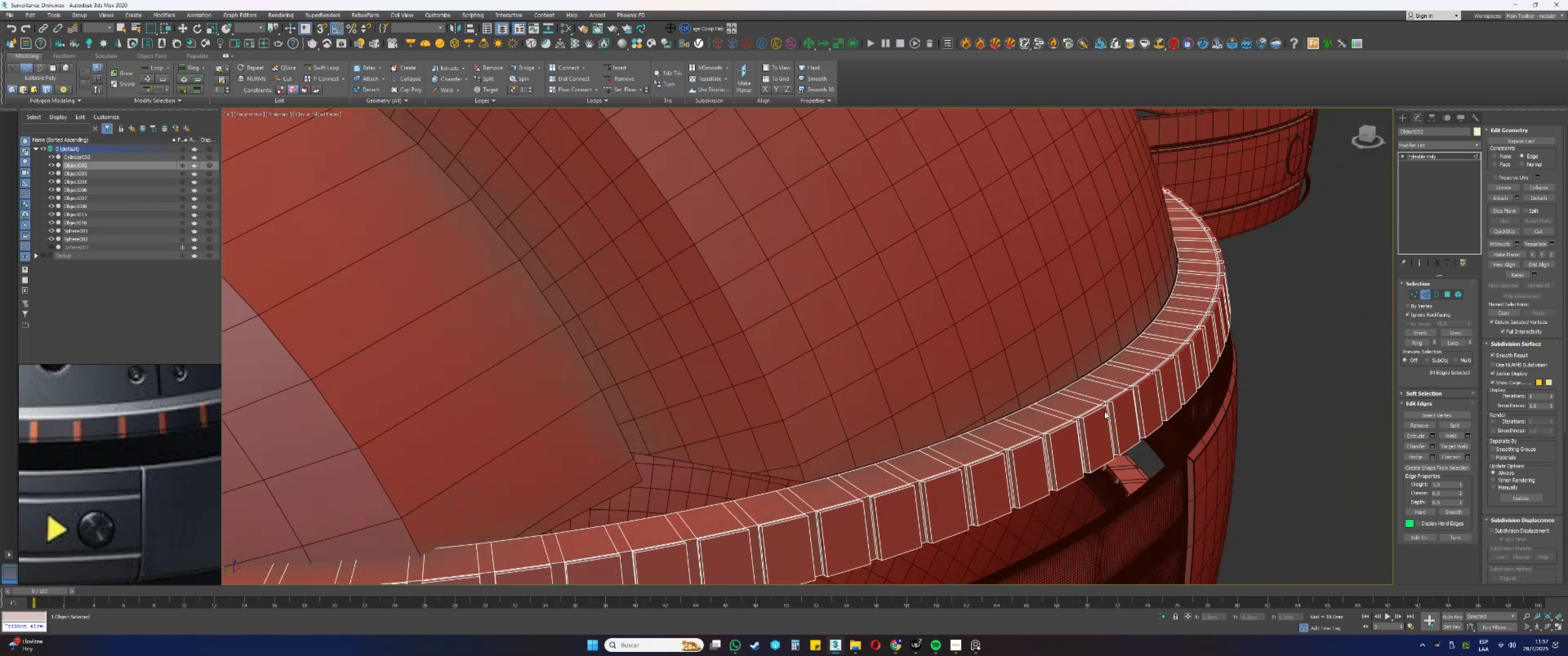 
key(F3)
 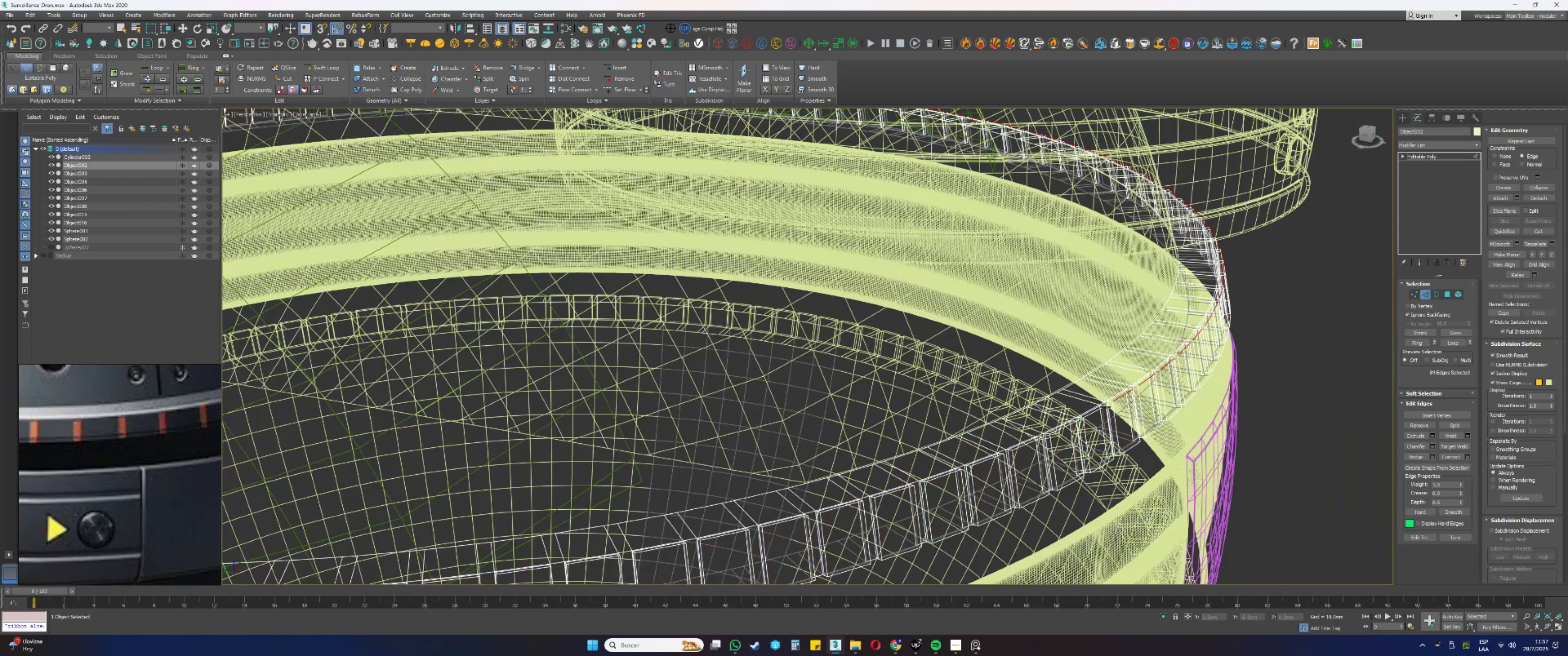 
scroll: coordinate [1106, 407], scroll_direction: up, amount: 1.0
 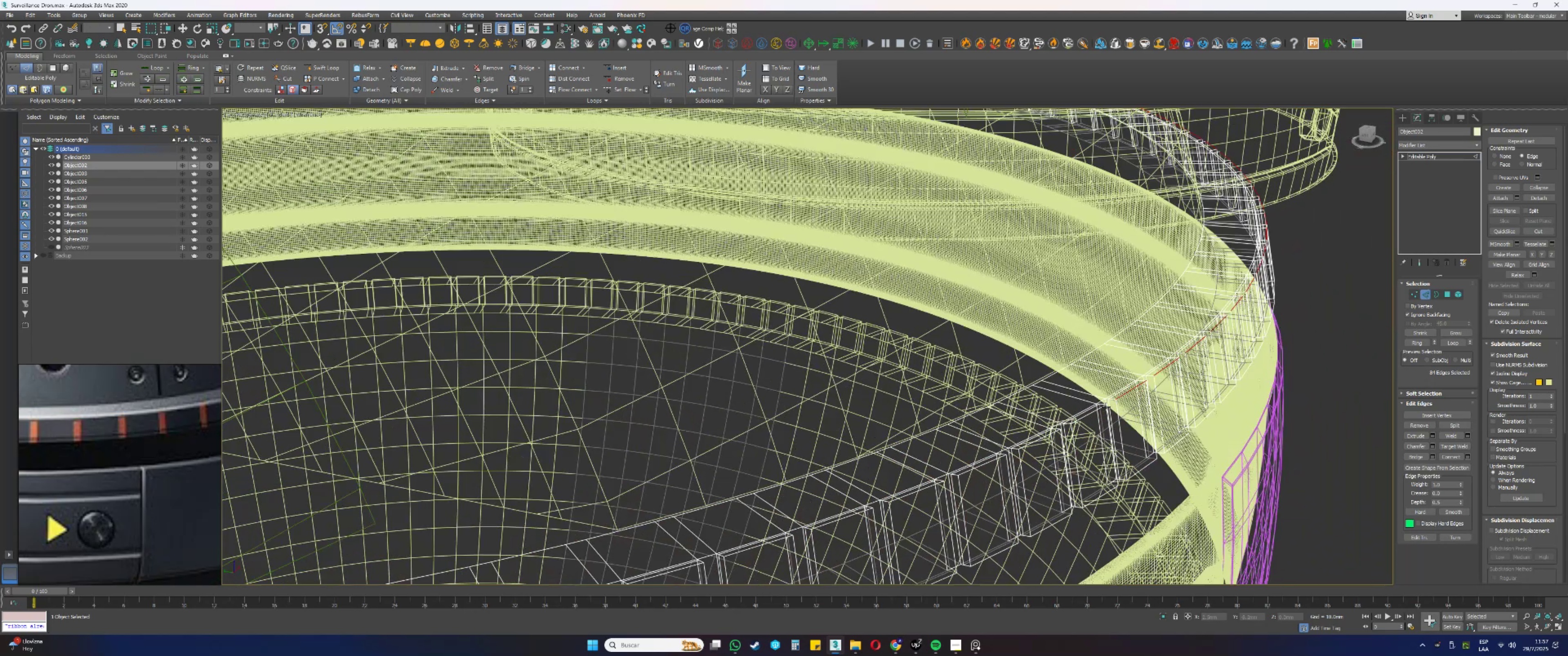 
key(F3)
 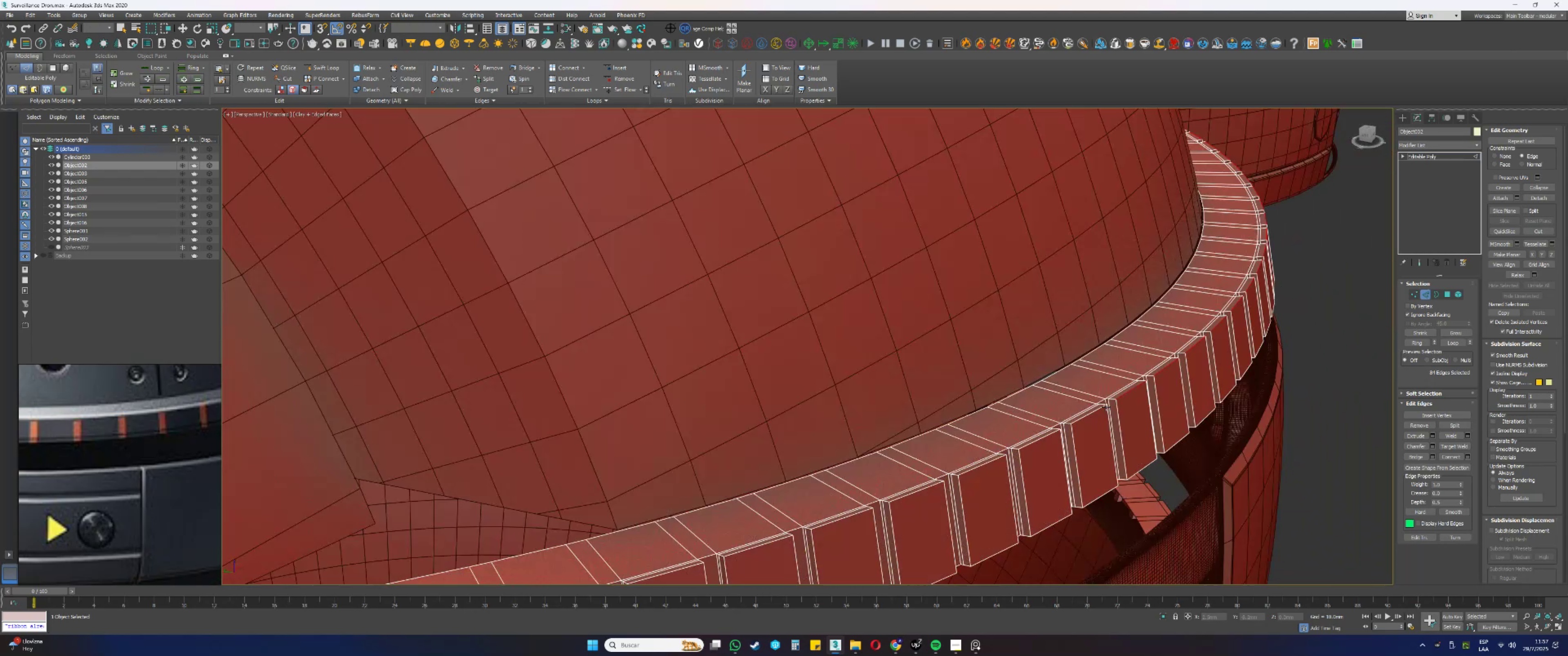 
left_click([1100, 410])
 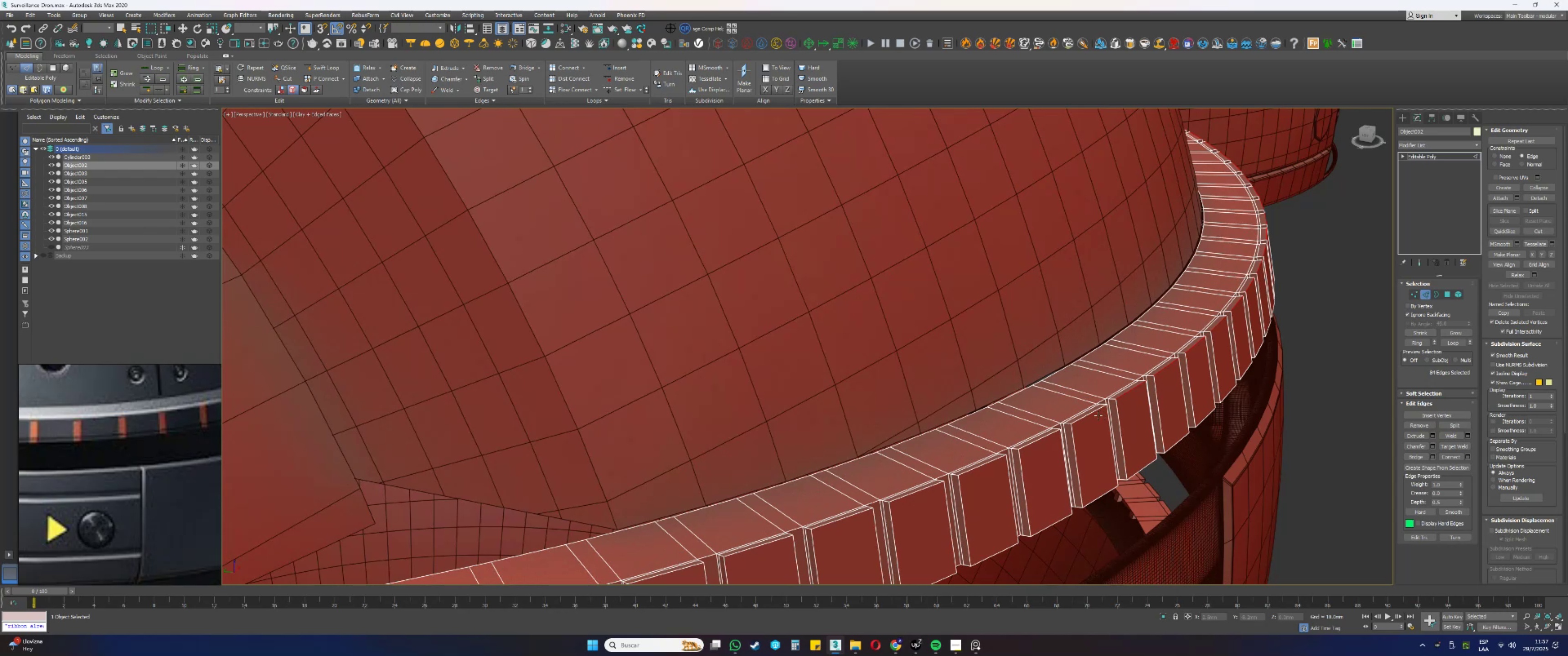 
double_click([1096, 415])
 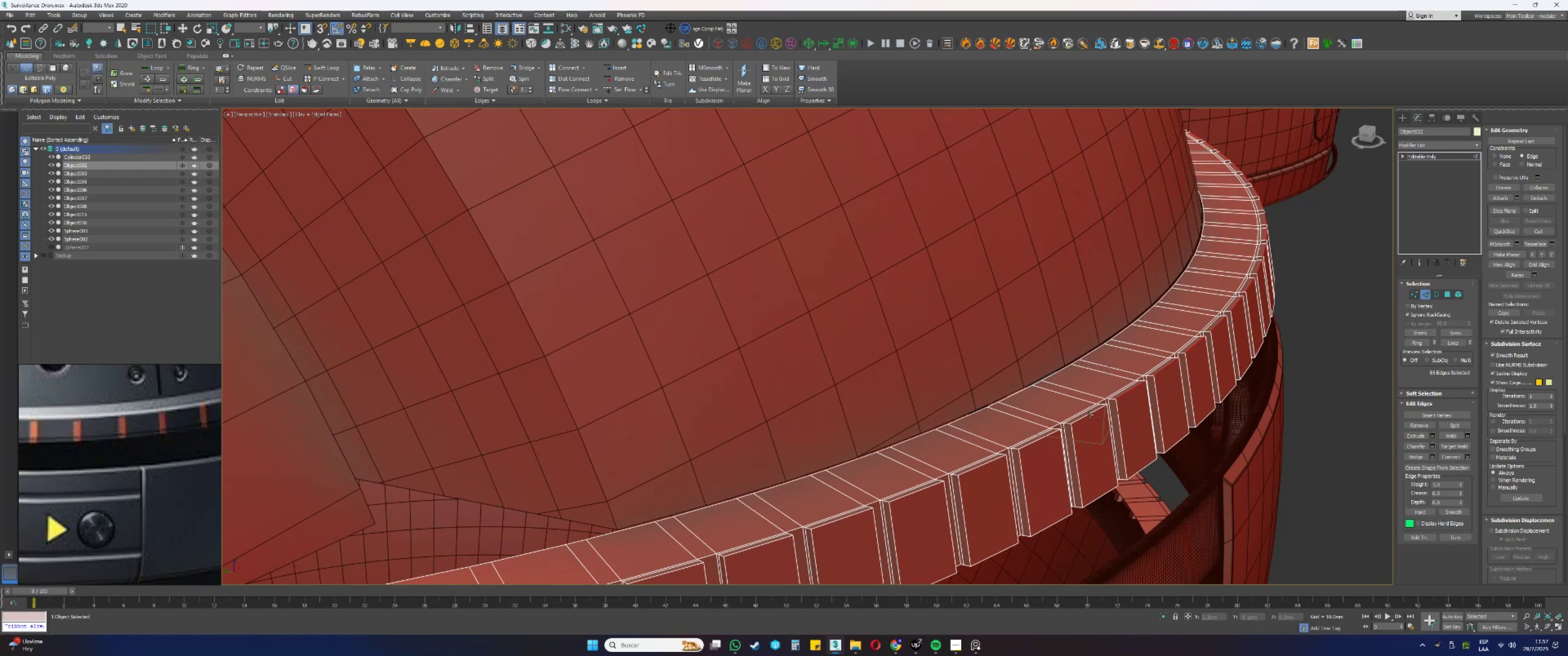 
key(Control+Z)
 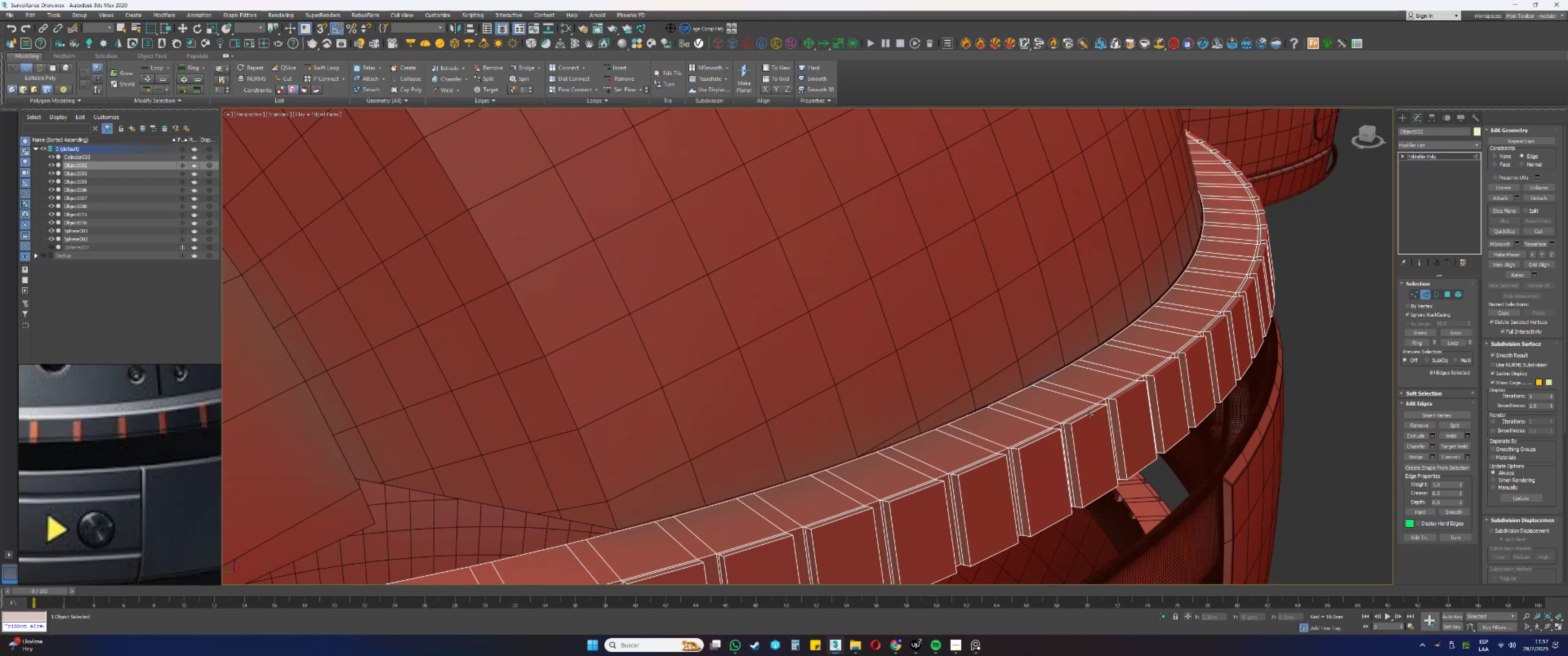 
key(Control+Z)
 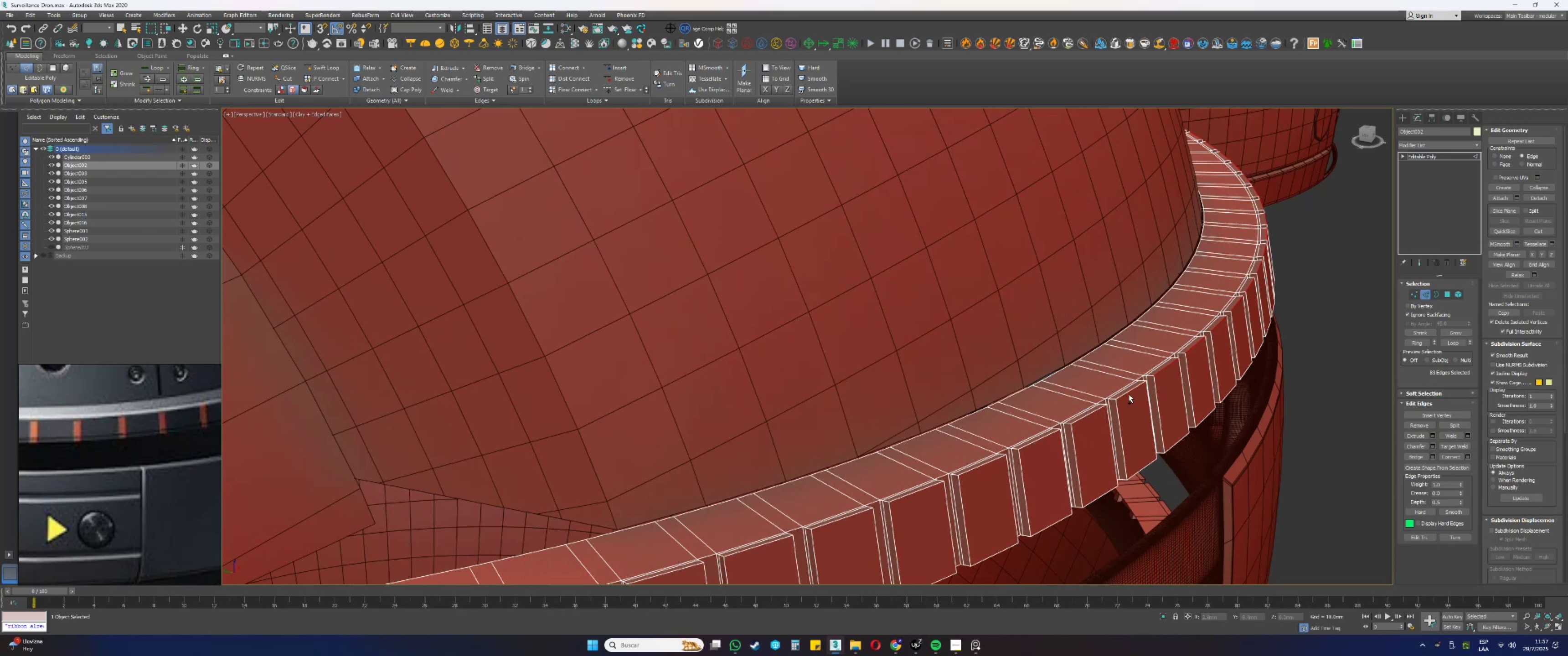 
left_click([1128, 393])
 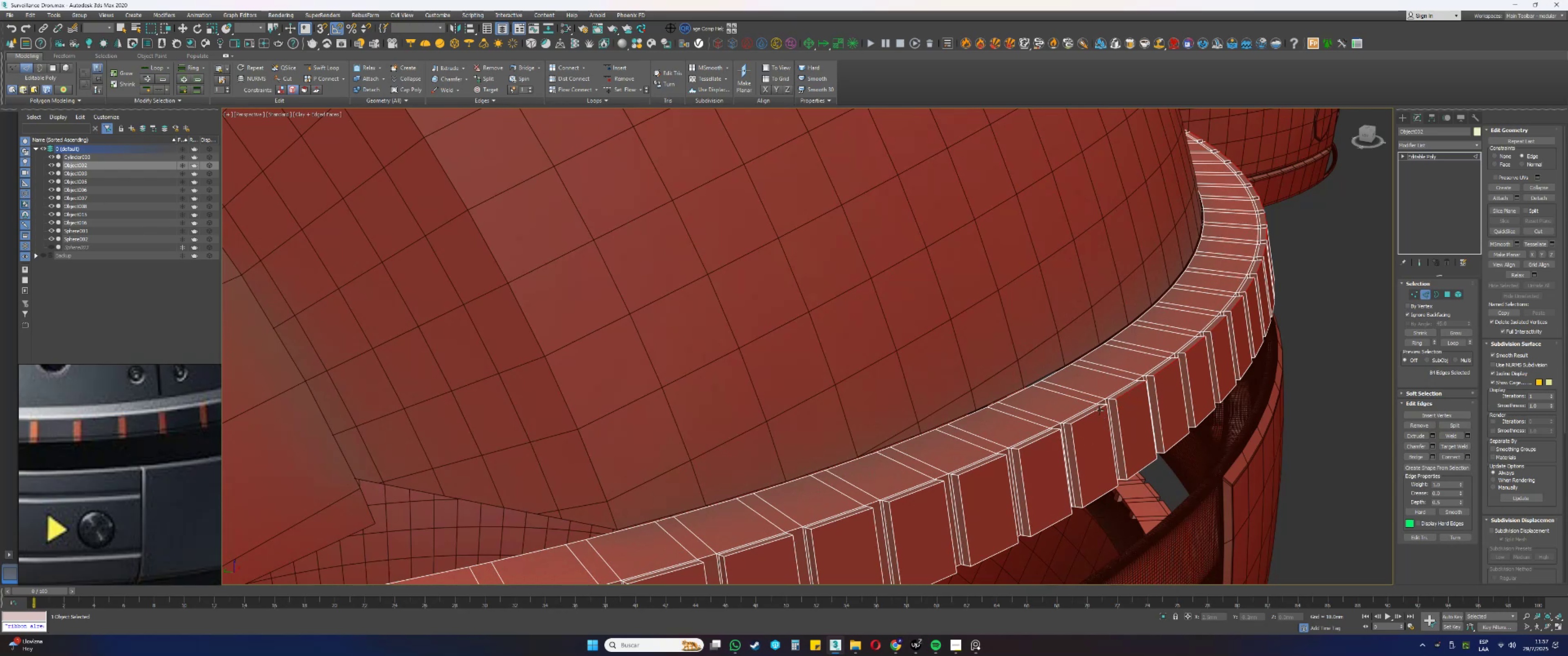 
left_click([1097, 411])
 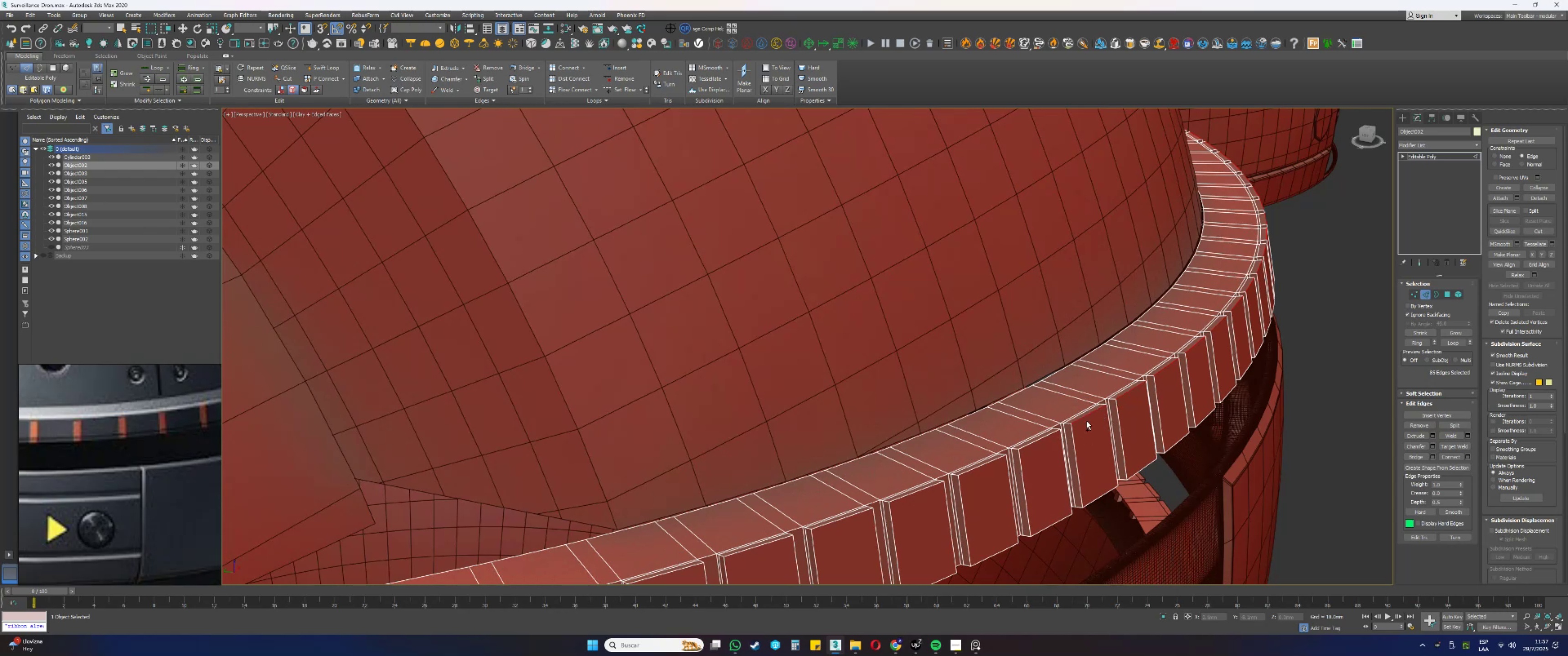 
hold_key(key=ControlLeft, duration=1.36)
left_click([1035, 441])
 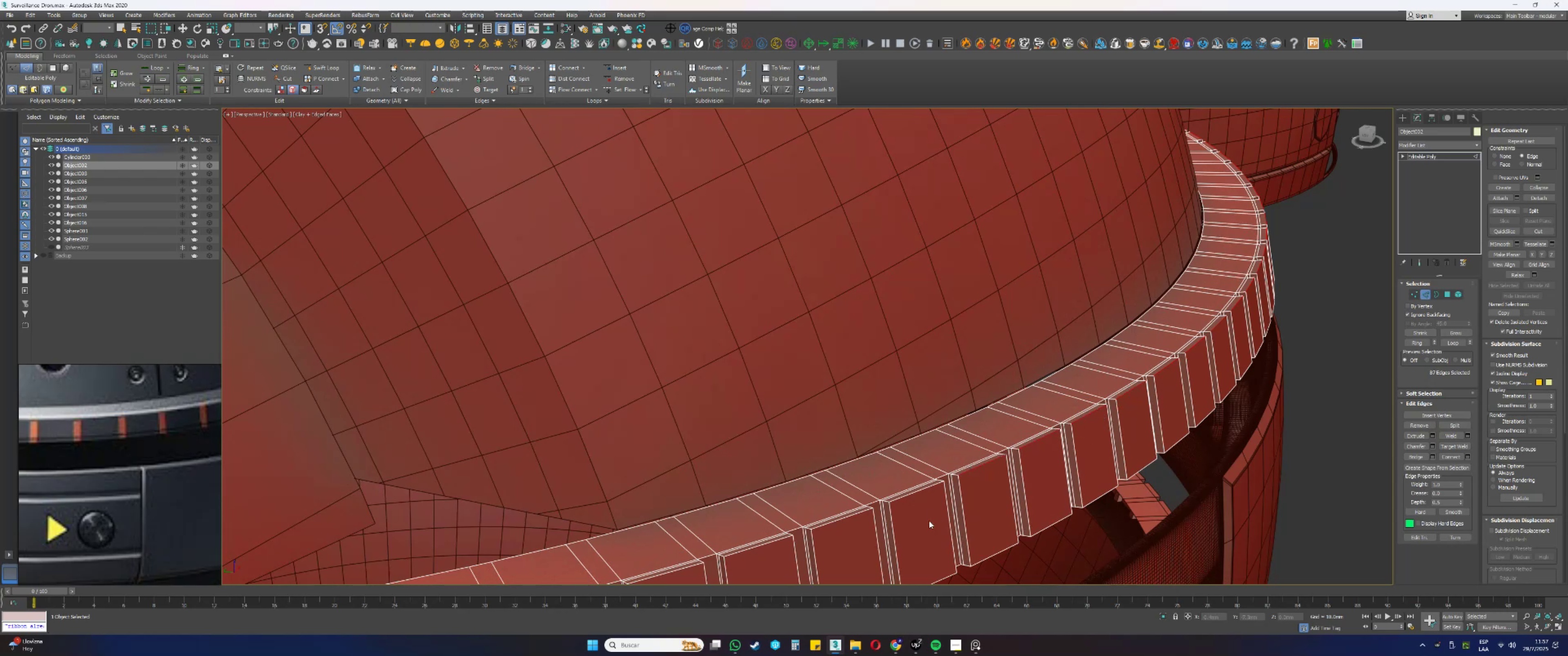 
hold_key(key=ControlLeft, duration=1.5)
left_click([1154, 377])
 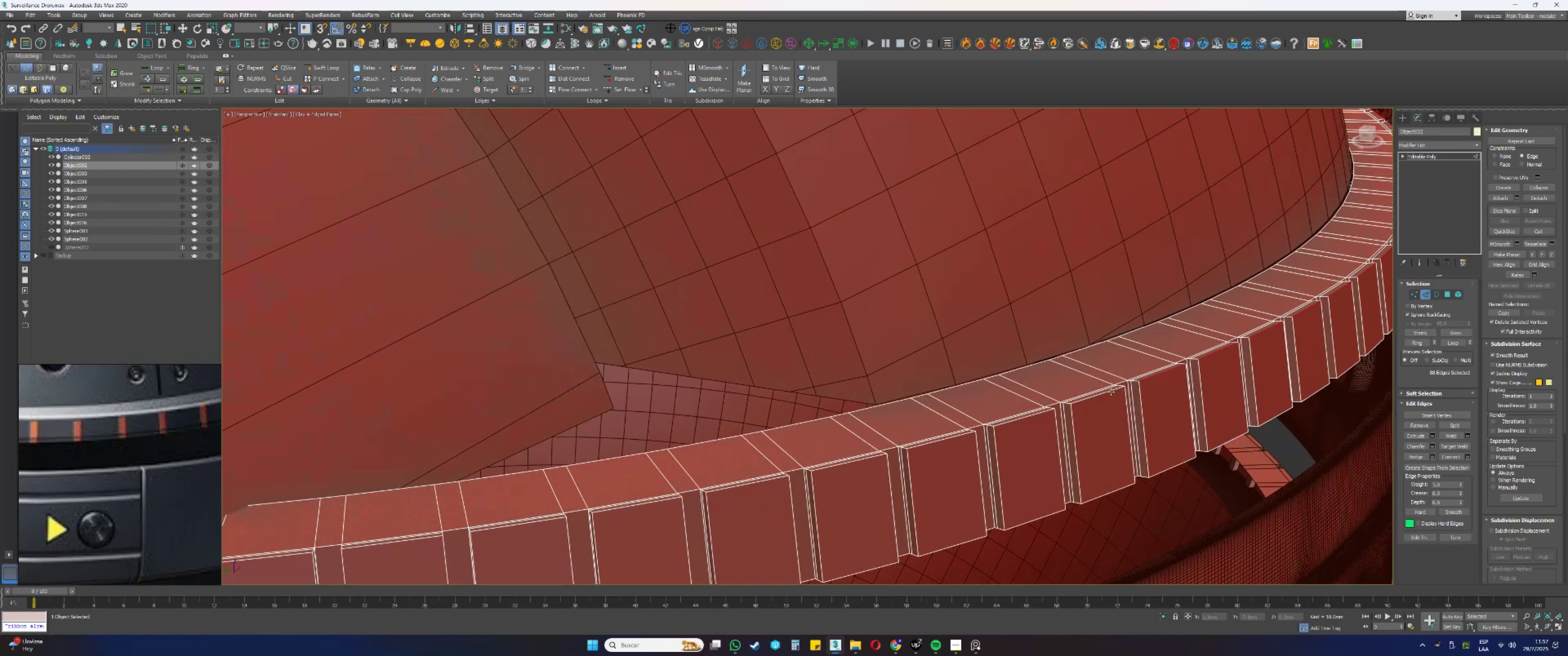 
left_click([1107, 392])
 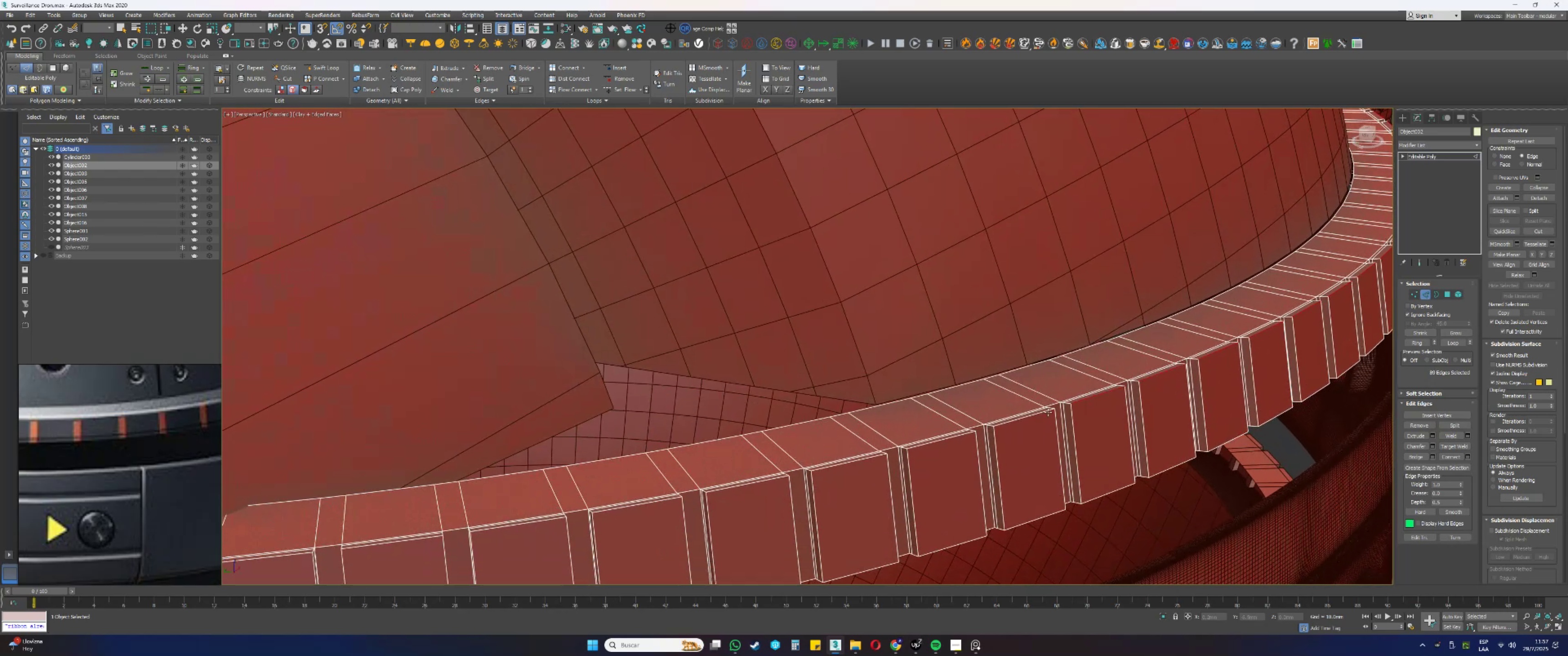 
hold_key(key=ControlLeft, duration=1.52)
left_click([1027, 417])
 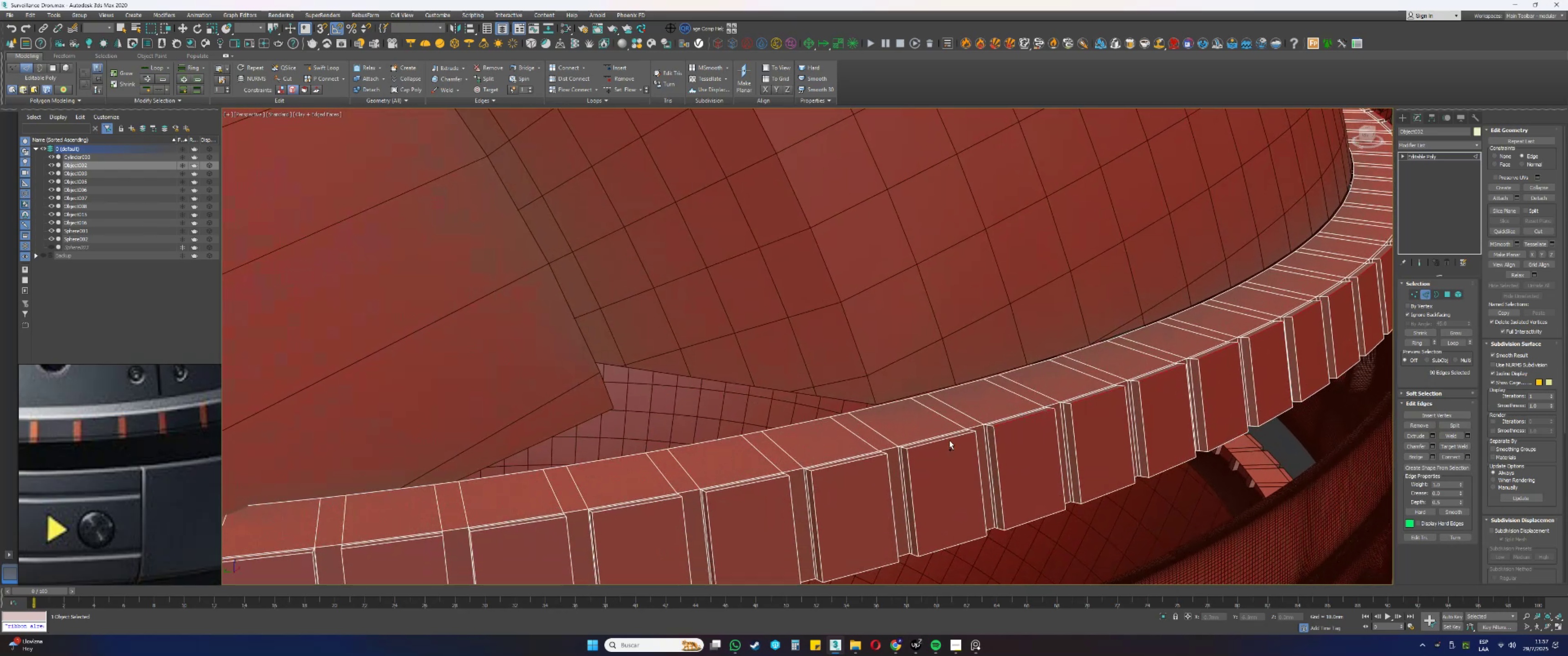 
left_click([943, 441])
 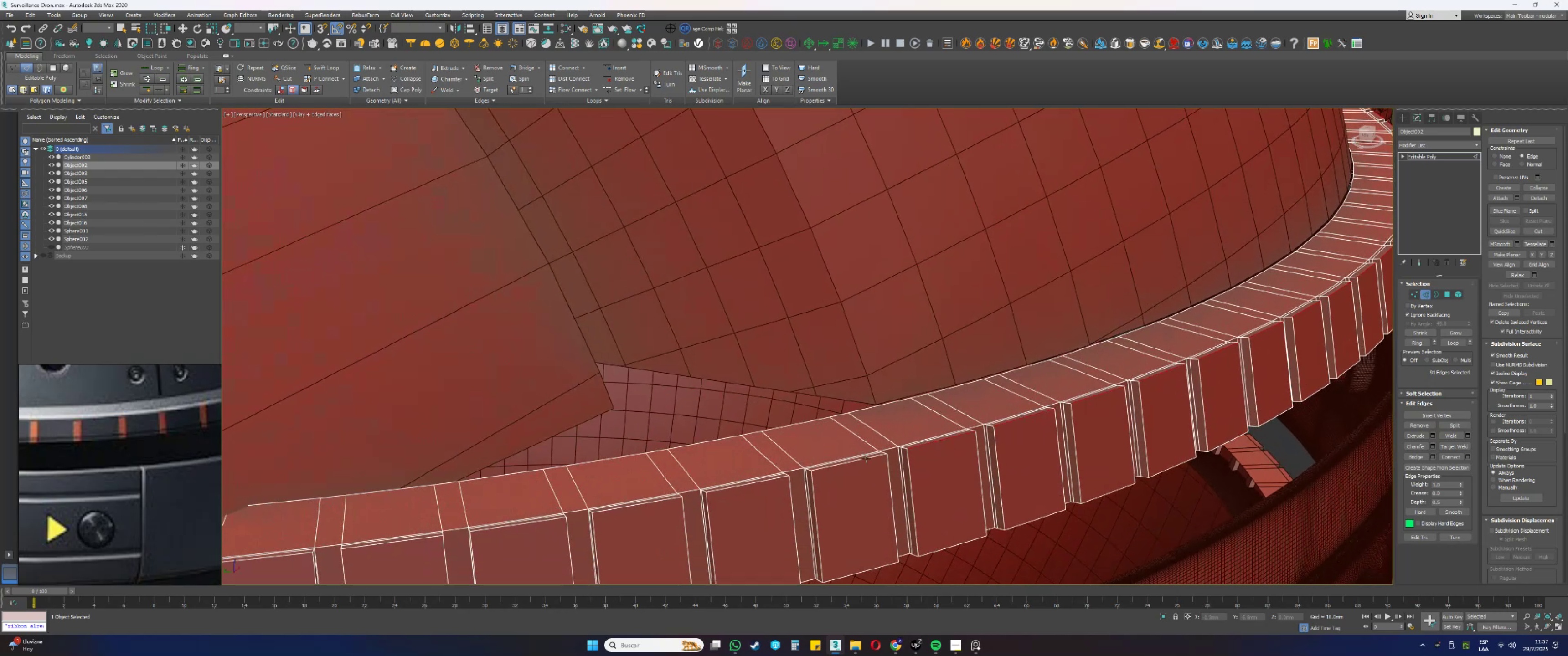 
left_click([864, 458])
 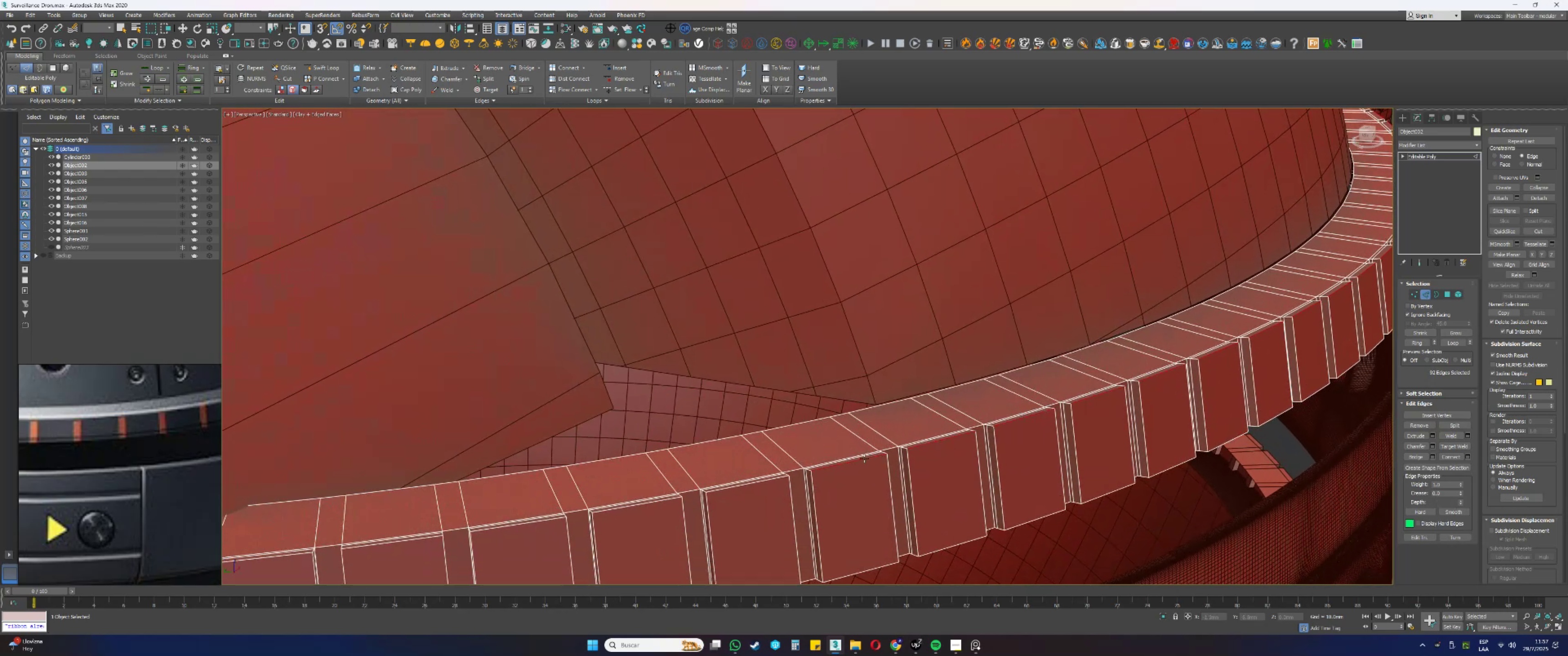 
key(Control+ControlLeft)
 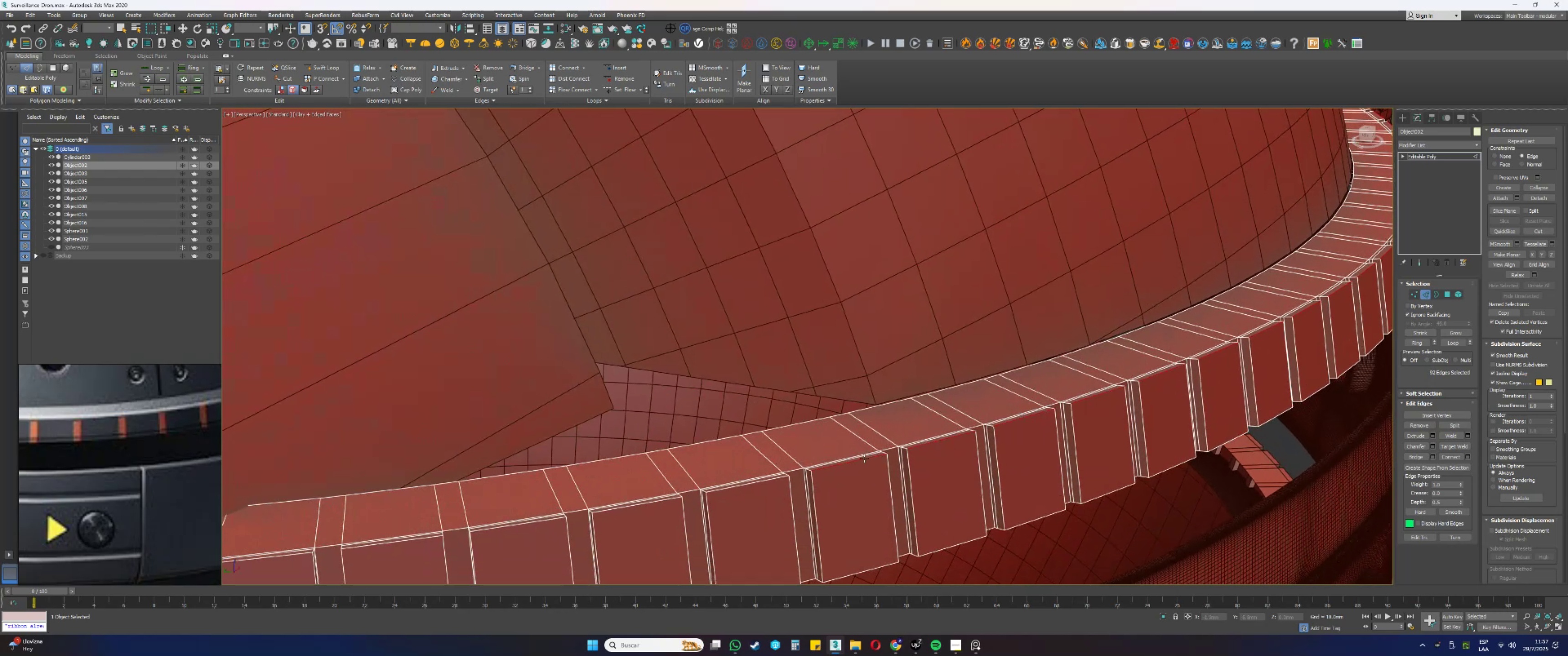 
key(Control+ControlLeft)
 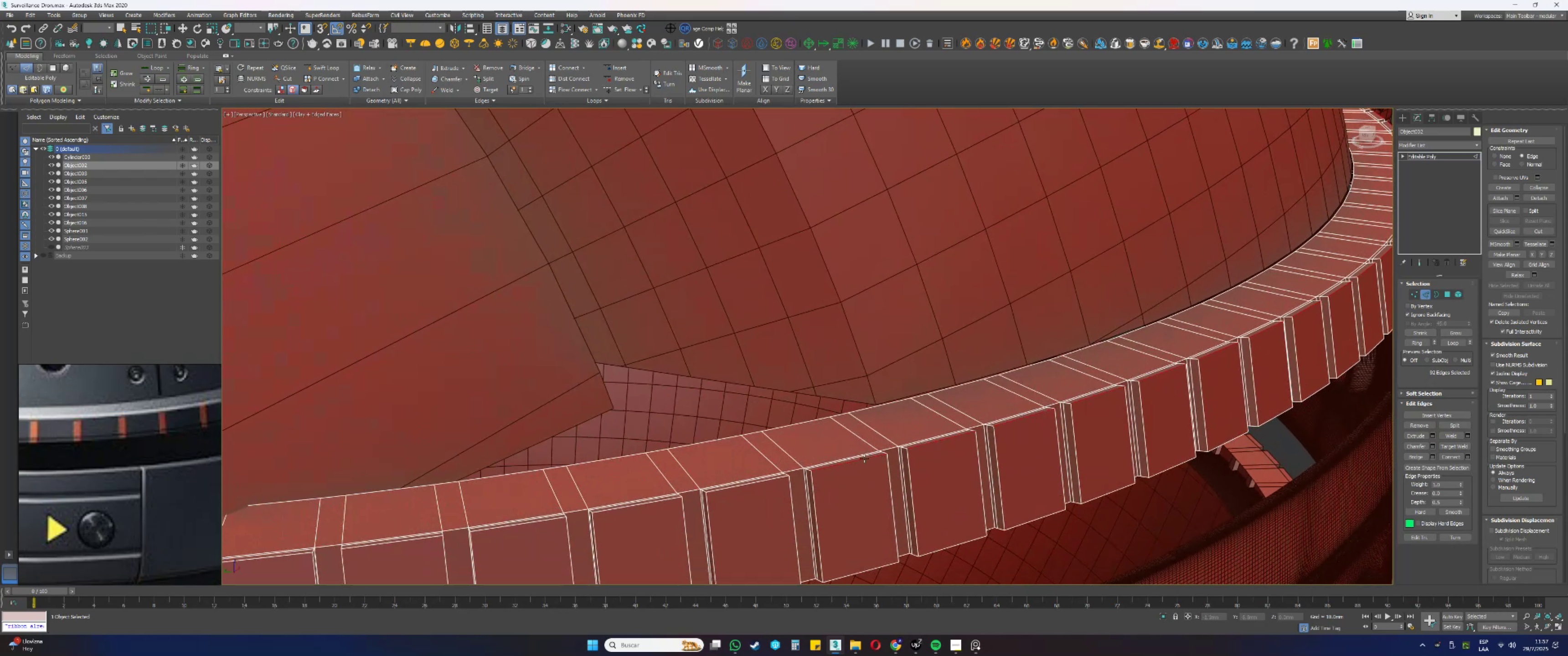 
key(Control+ControlLeft)
 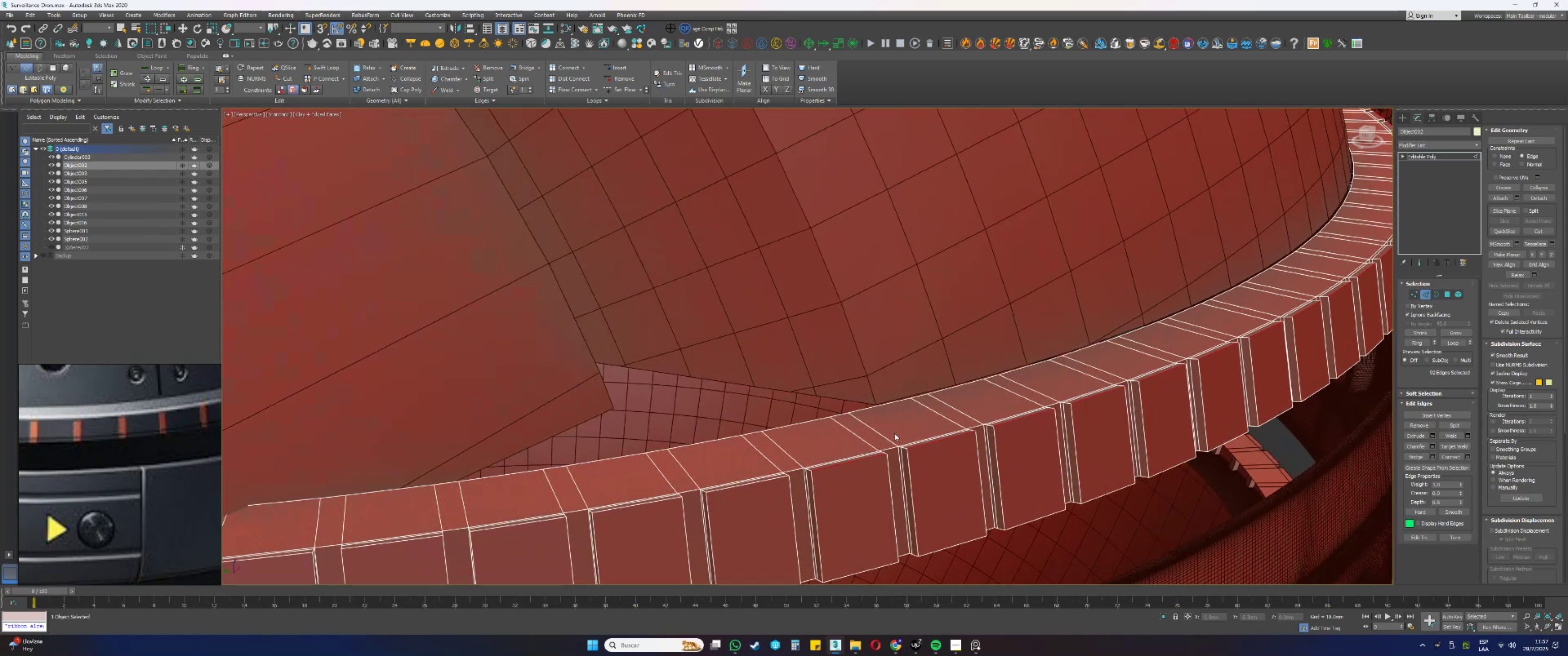 
scroll: coordinate [933, 398], scroll_direction: down, amount: 3.0
 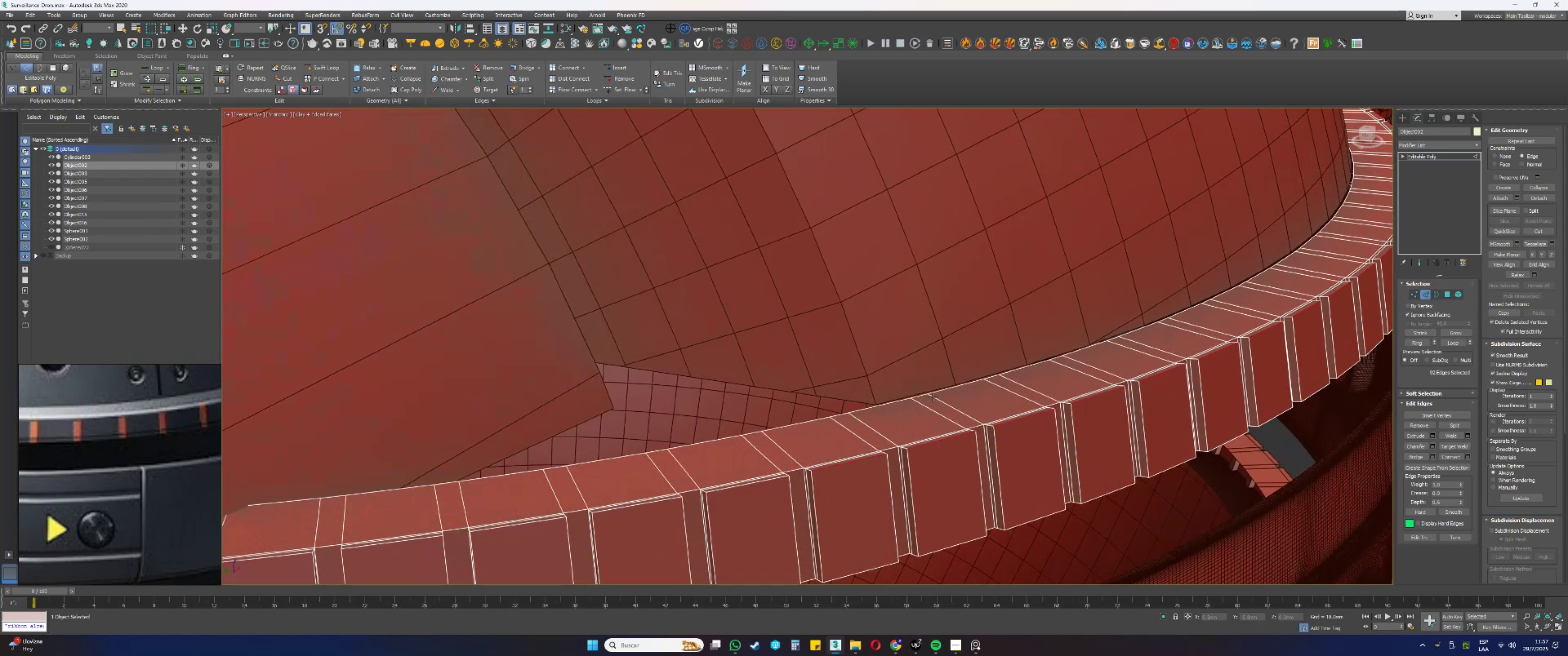 
key(Alt+AltLeft)
 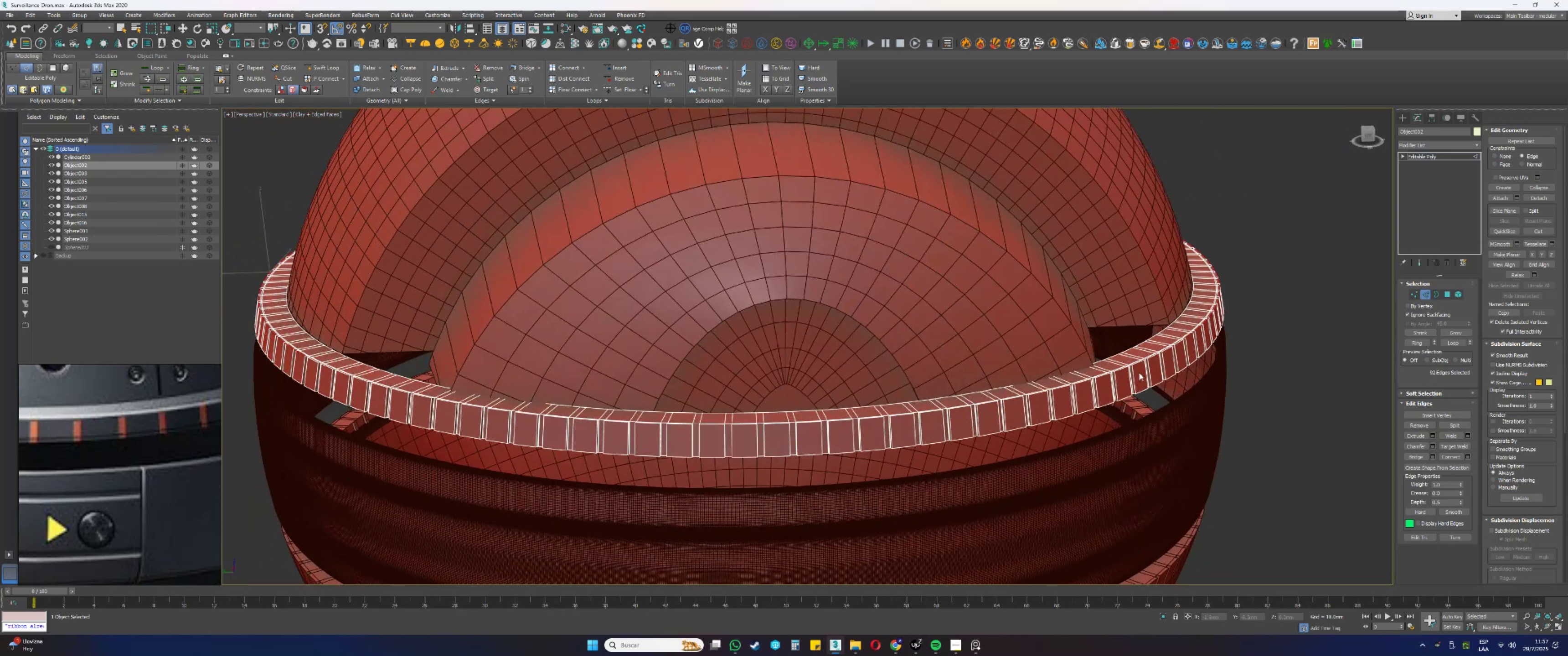 
scroll: coordinate [1163, 351], scroll_direction: up, amount: 2.0
 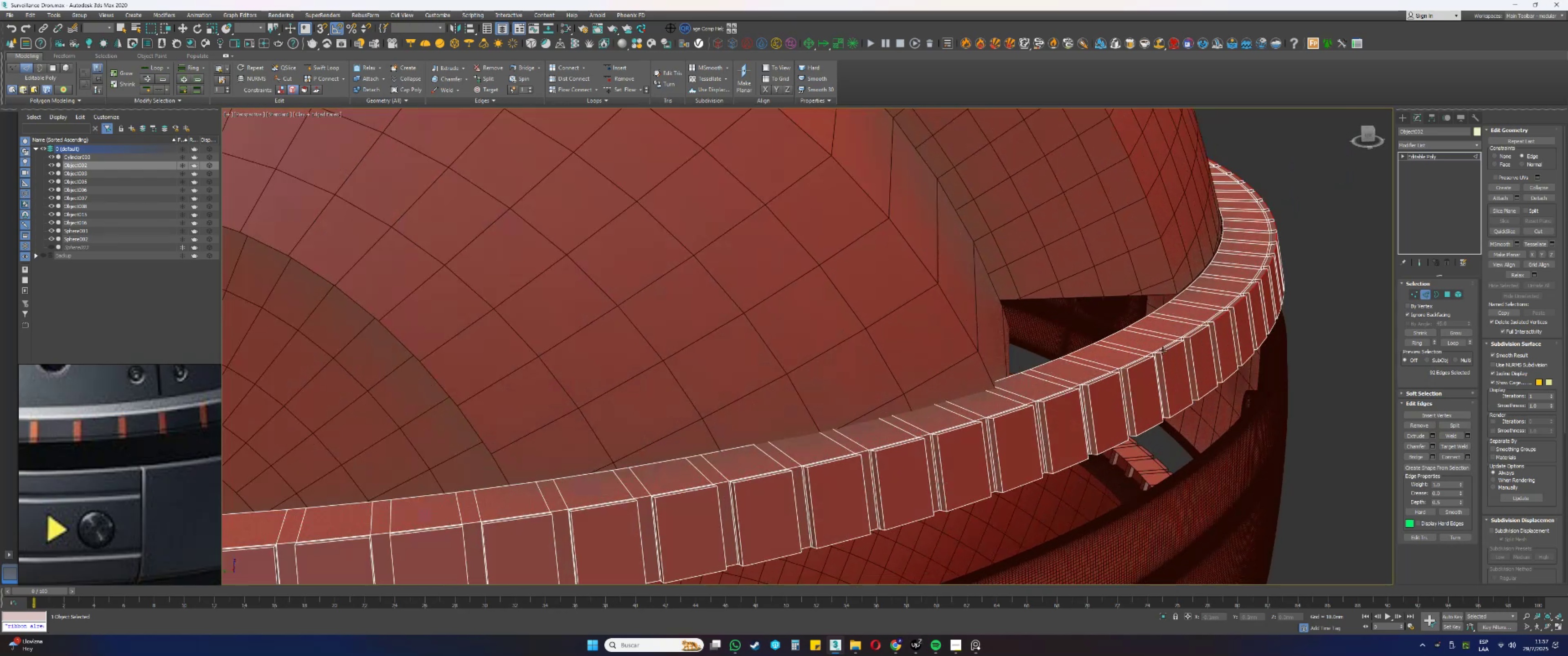 
hold_key(key=ControlLeft, duration=1.54)
left_click([1200, 331])
 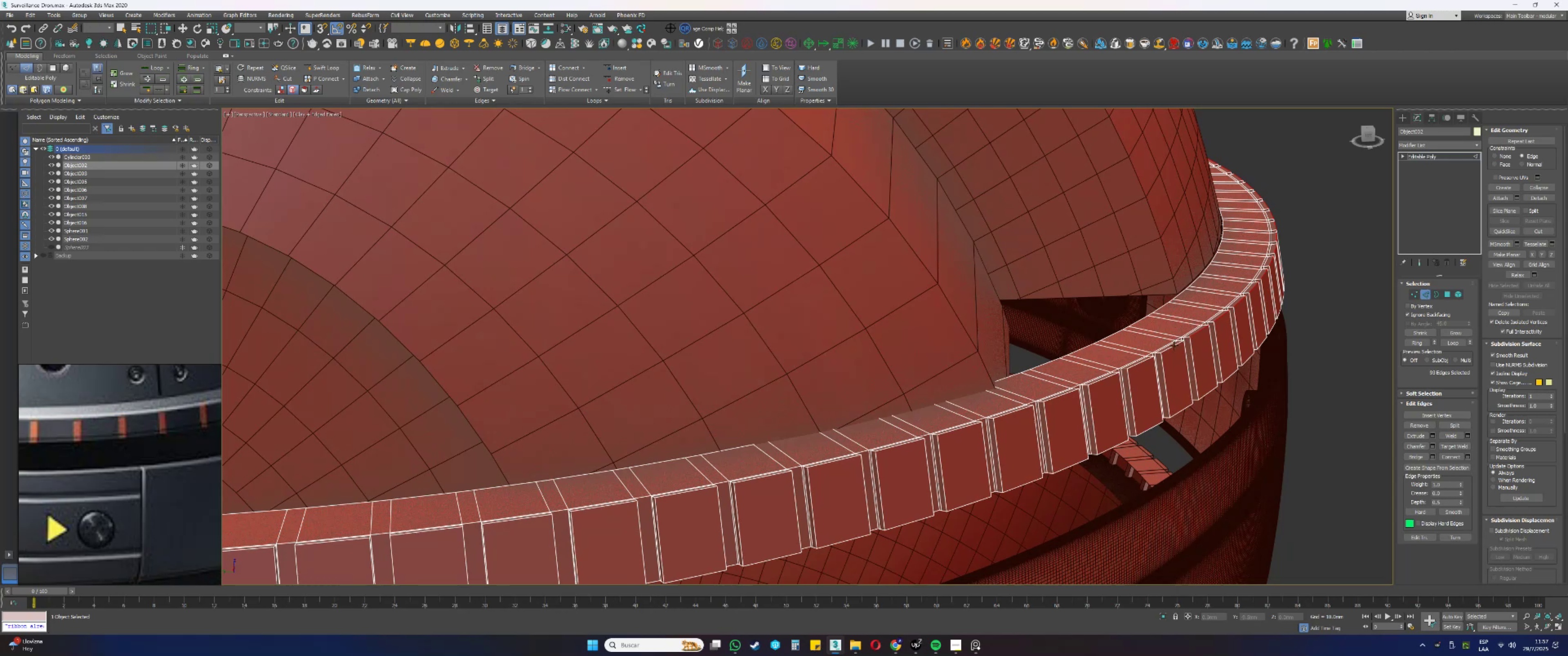 
left_click([1173, 347])
 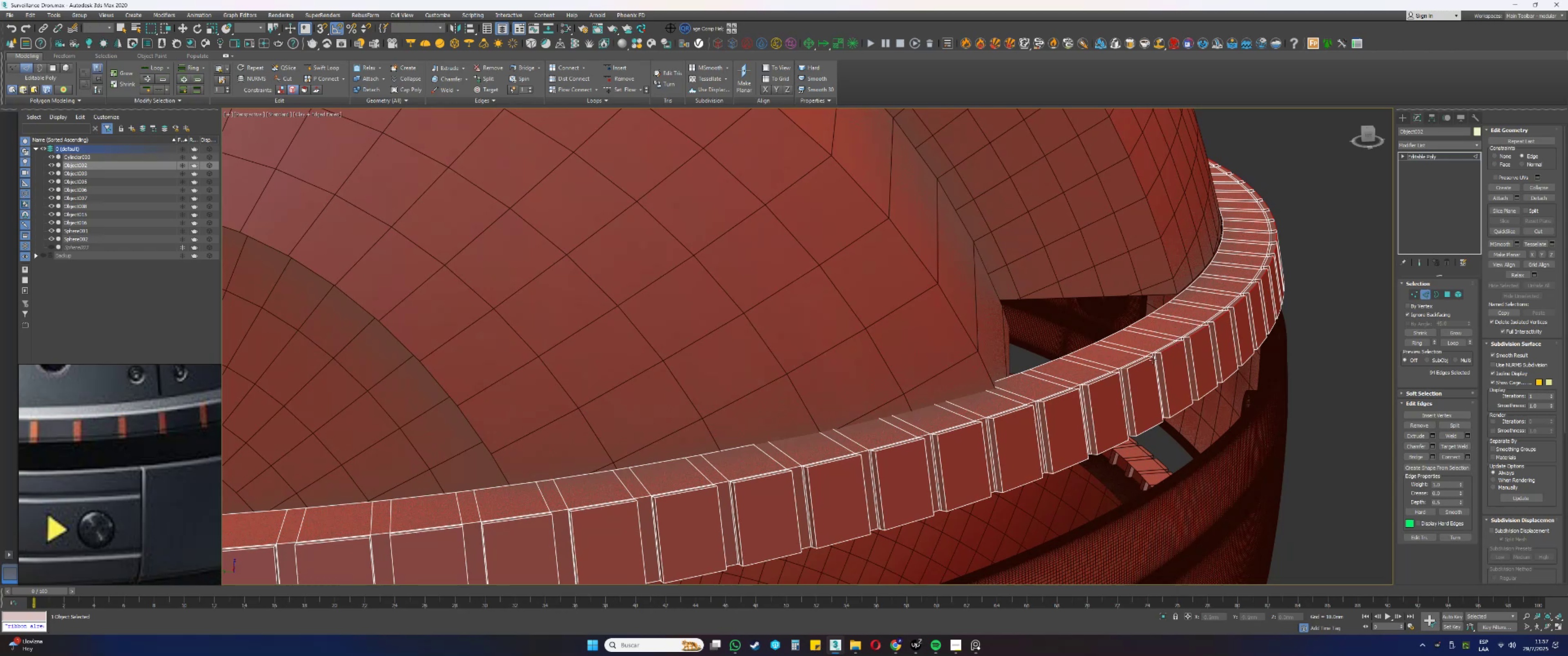 
hold_key(key=ControlLeft, duration=1.51)
left_click([1140, 363])
 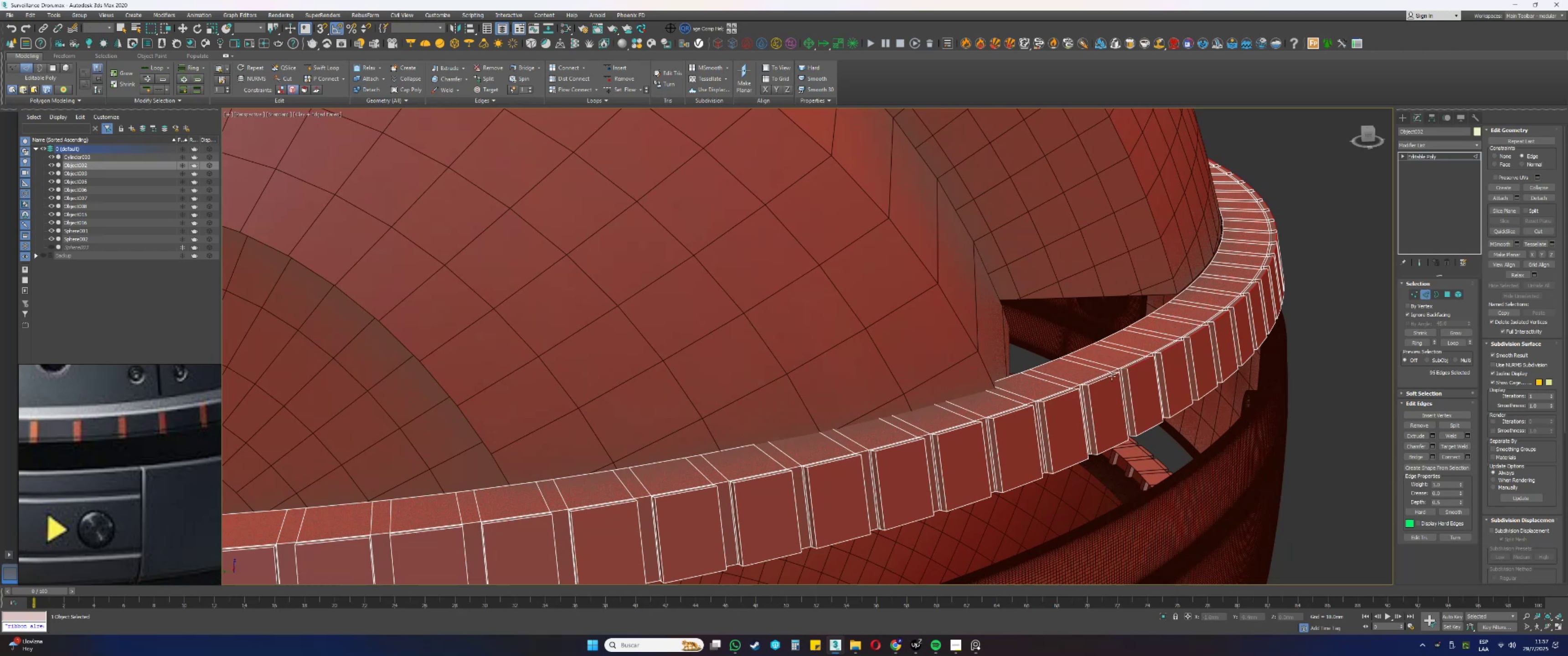 
left_click([1109, 377])
 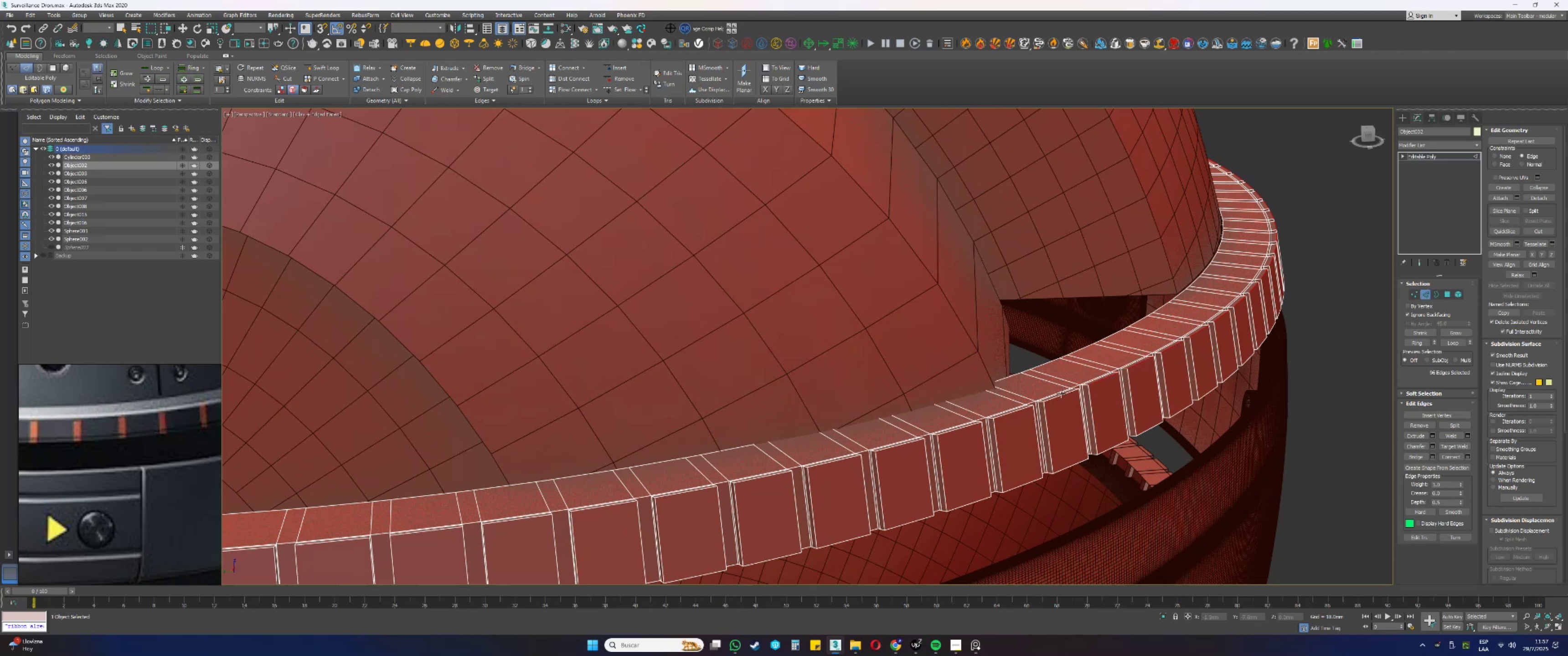 
hold_key(key=ControlLeft, duration=1.52)
left_click([1058, 396])
 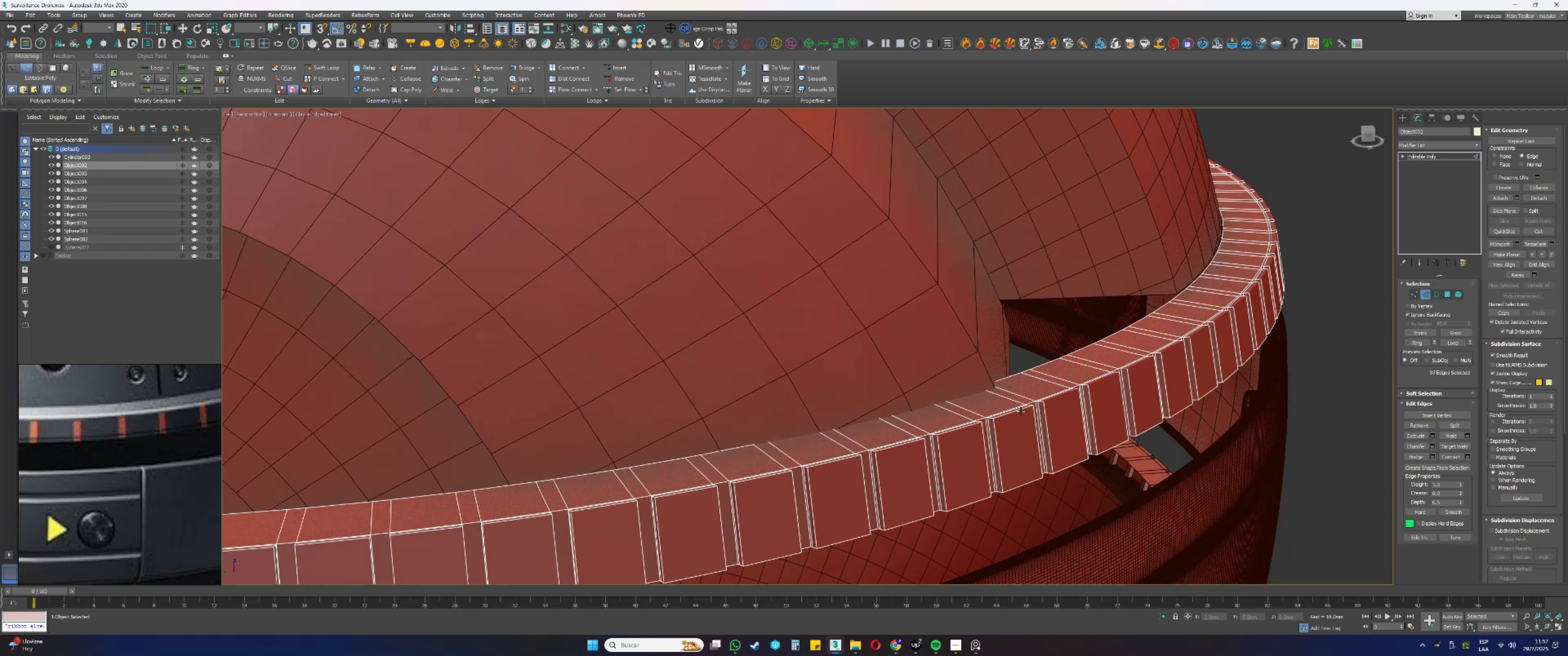 
left_click([1018, 412])
 